 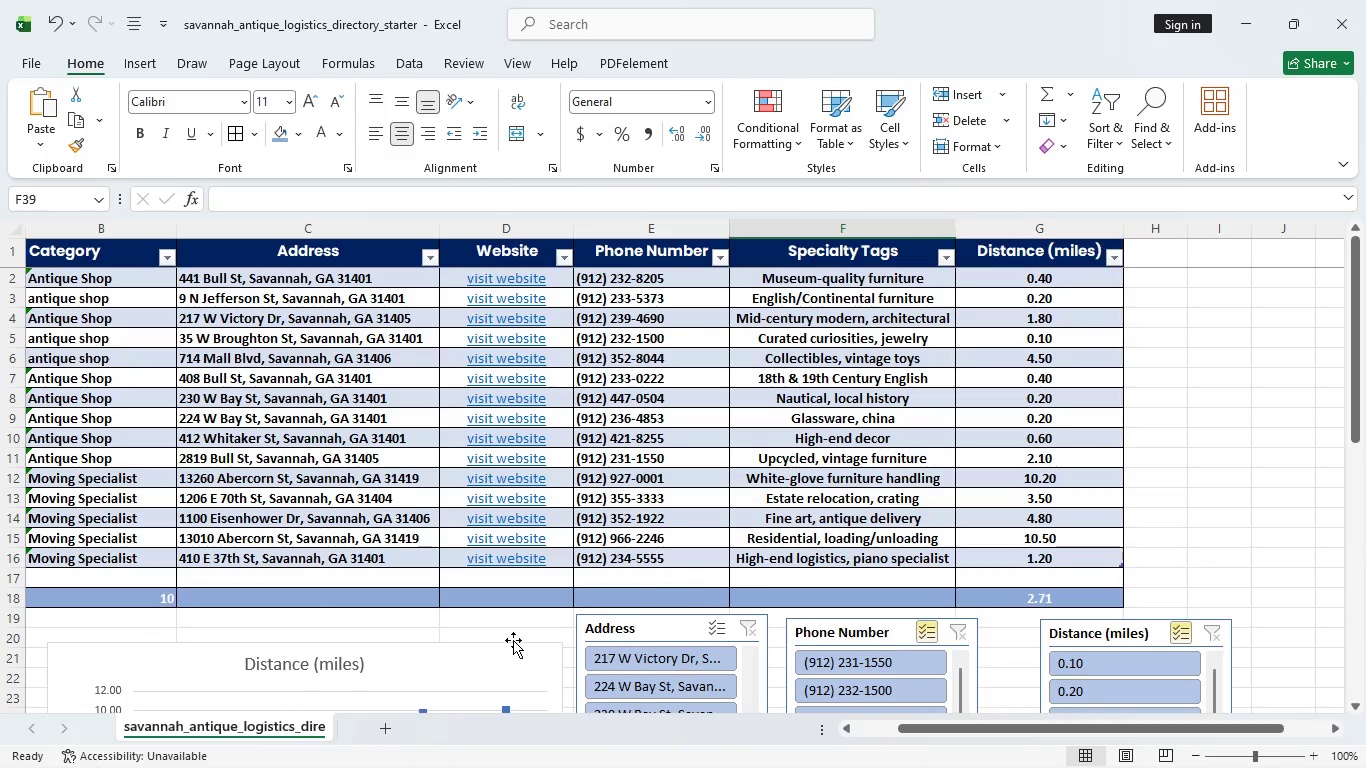 
scroll: coordinate [713, 499], scroll_direction: down, amount: 9.0
 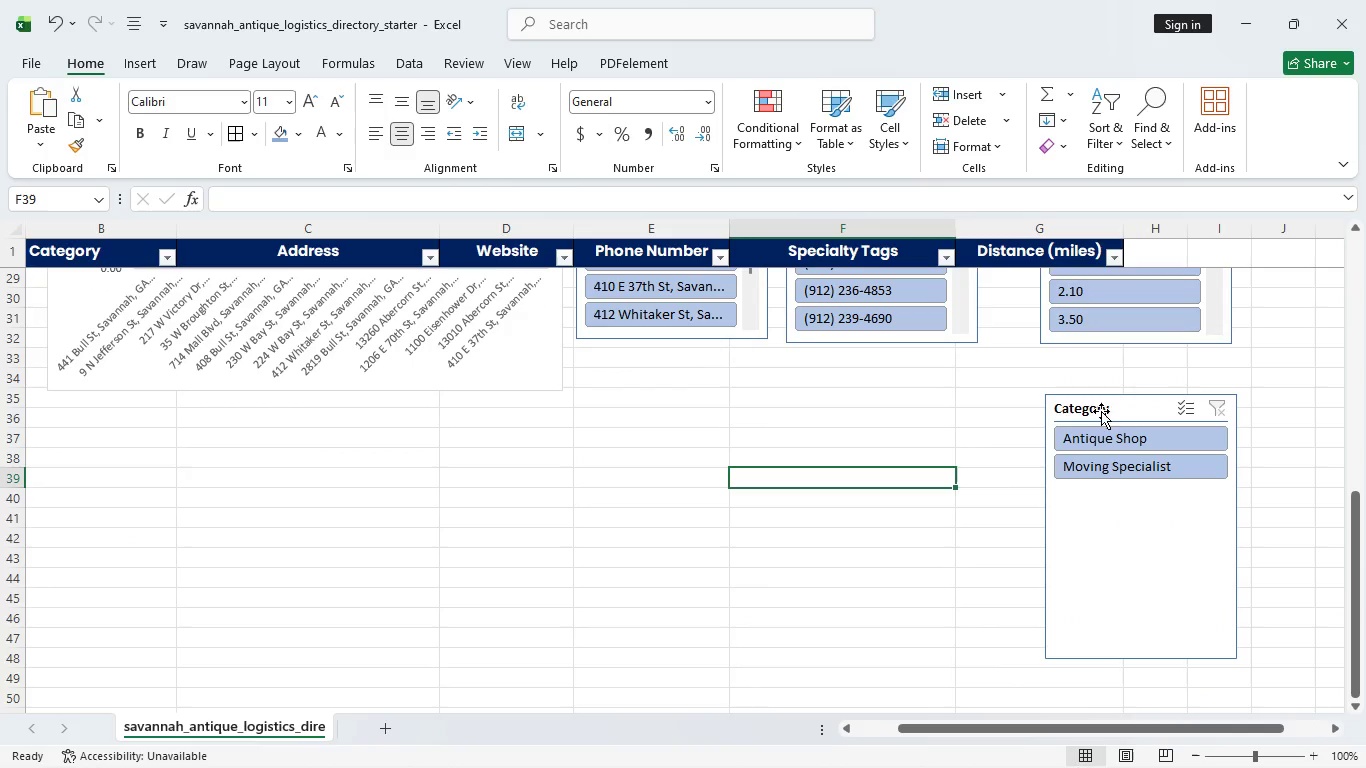 
left_click([1119, 409])
 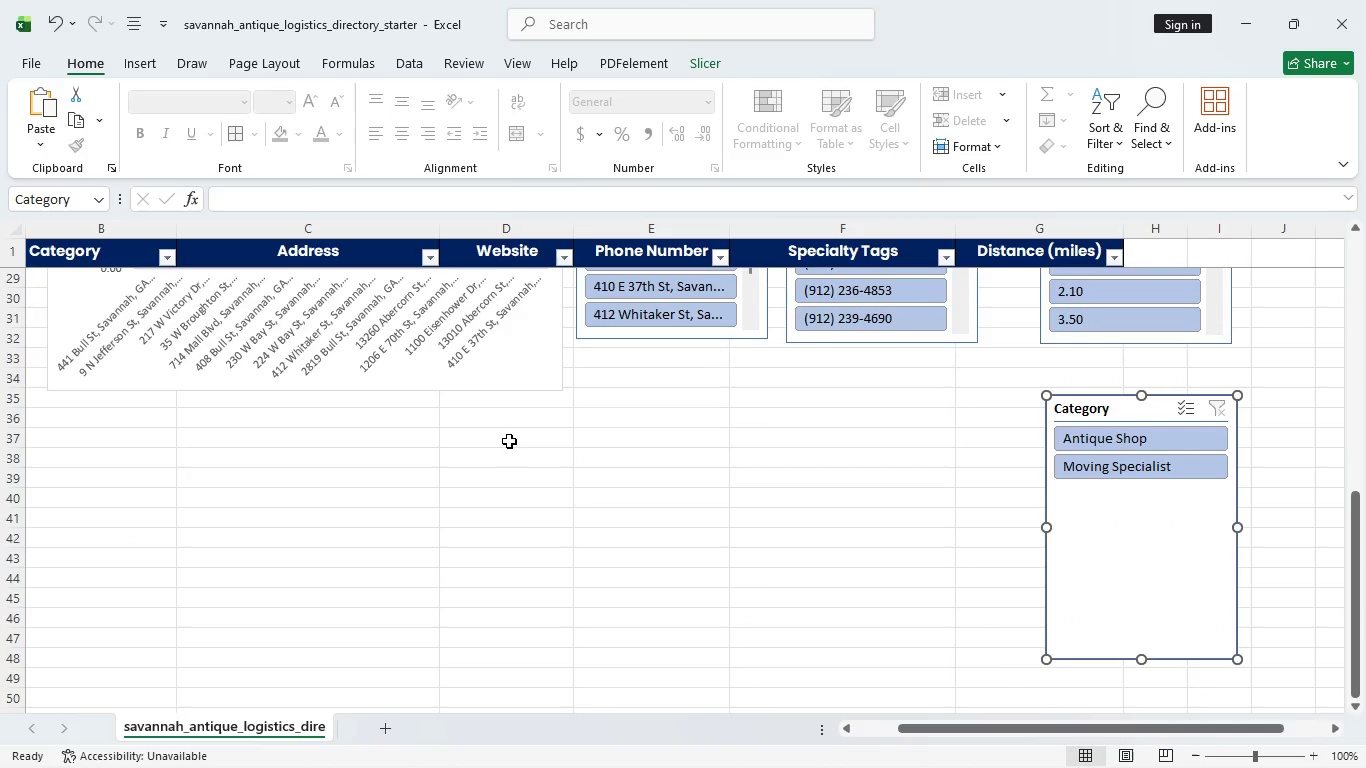 
scroll: coordinate [509, 441], scroll_direction: up, amount: 5.0
 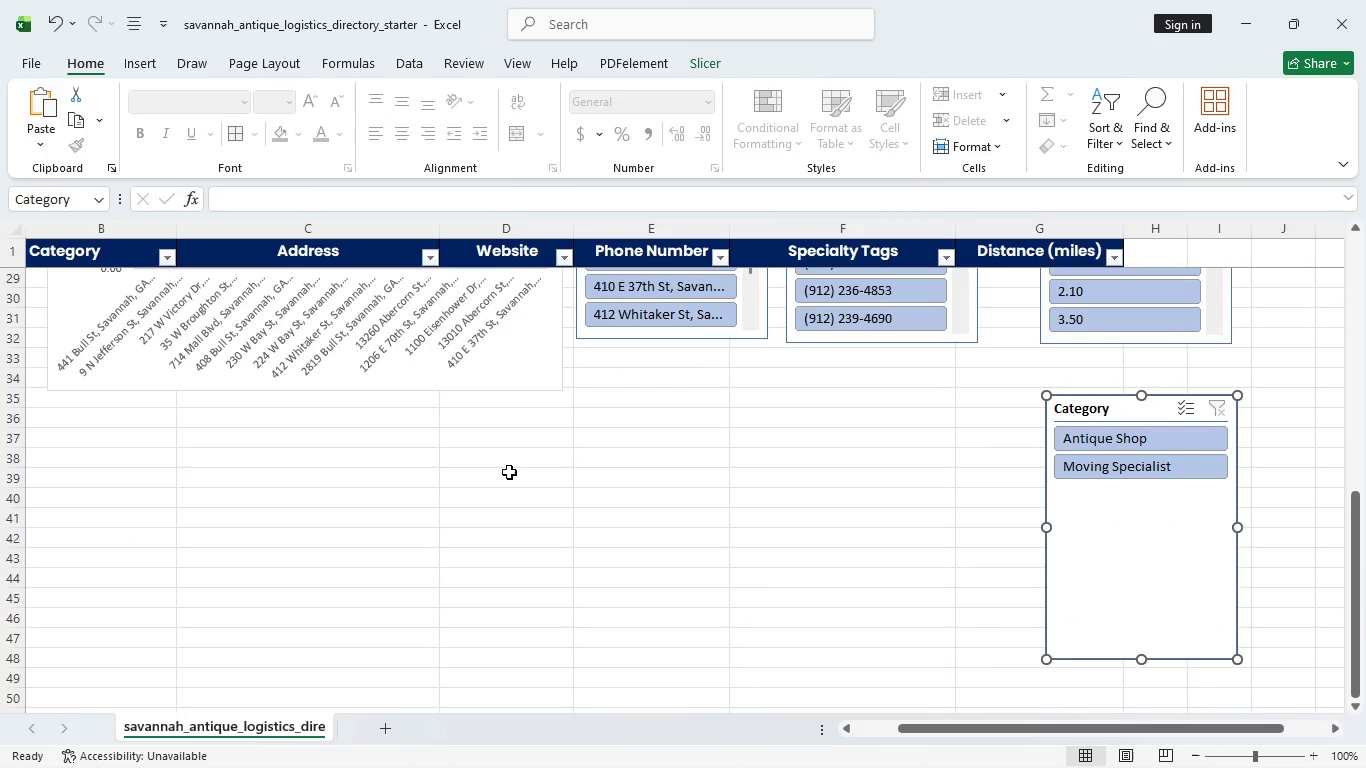 
scroll: coordinate [502, 476], scroll_direction: down, amount: 3.0
 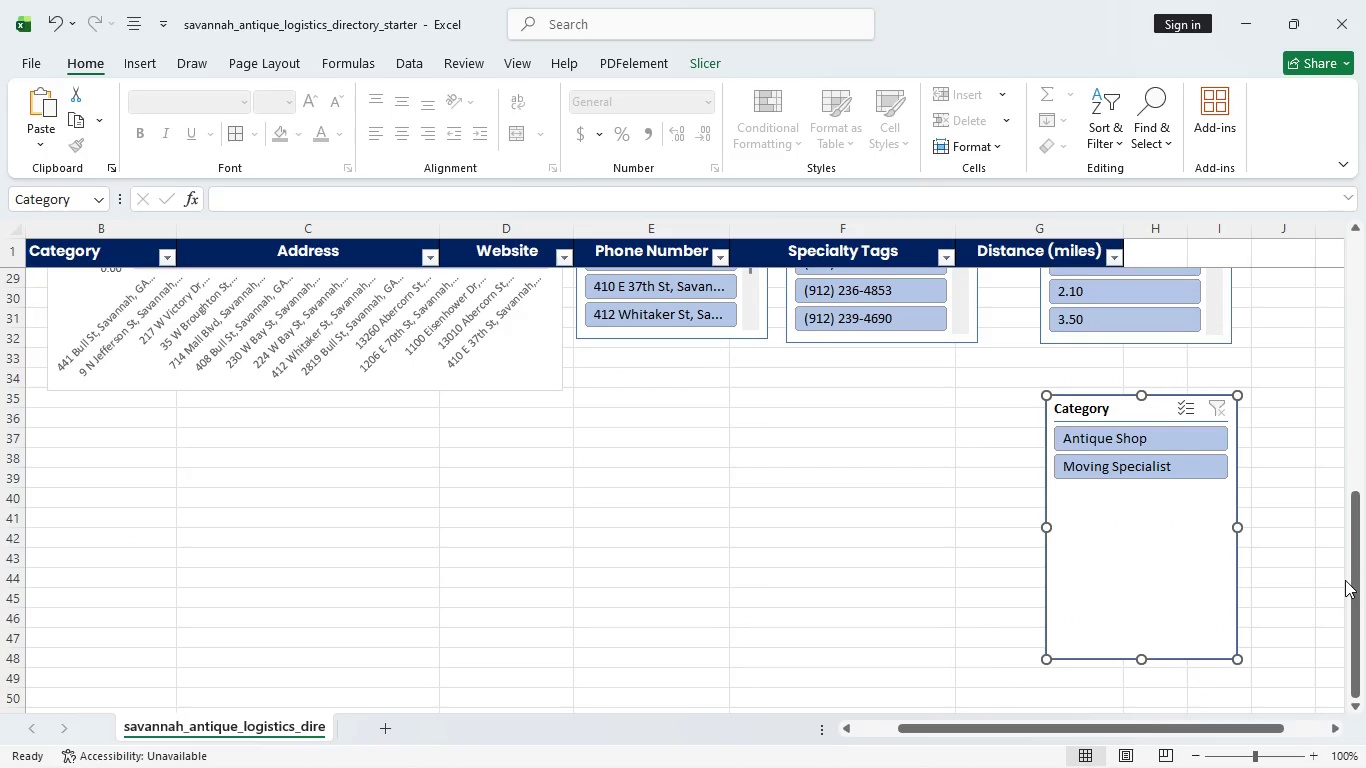 
left_click_drag(start_coordinate=[1354, 579], to_coordinate=[1334, 250])
 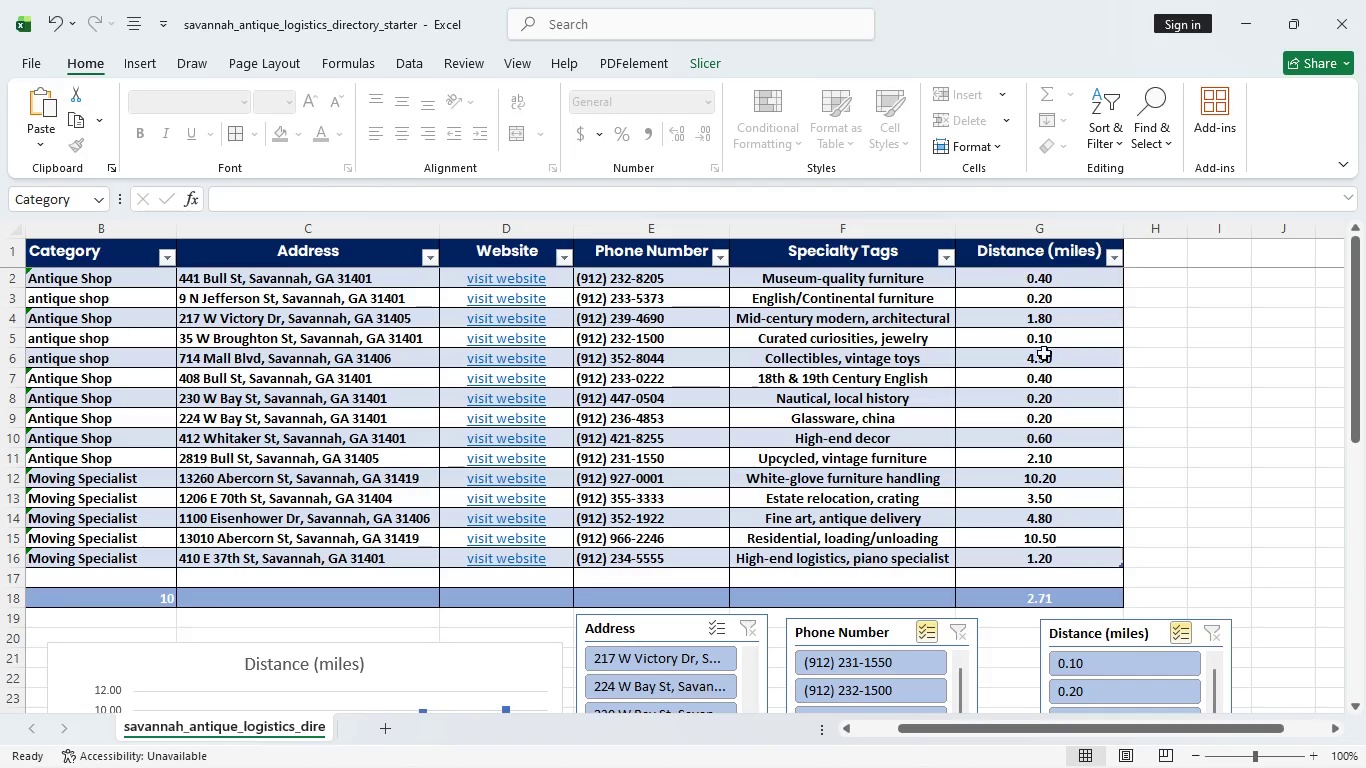 
scroll: coordinate [989, 412], scroll_direction: down, amount: 4.0
 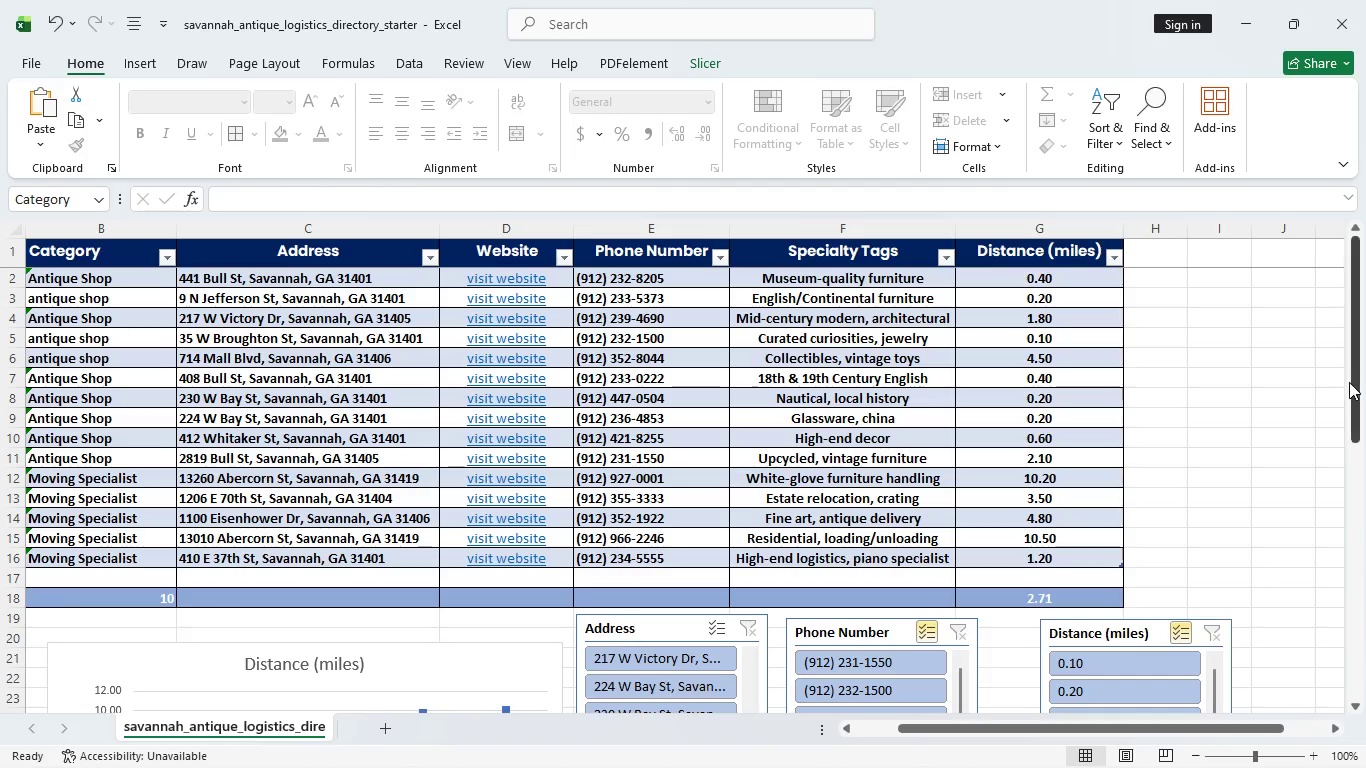 
left_click_drag(start_coordinate=[1349, 382], to_coordinate=[1347, 468])
 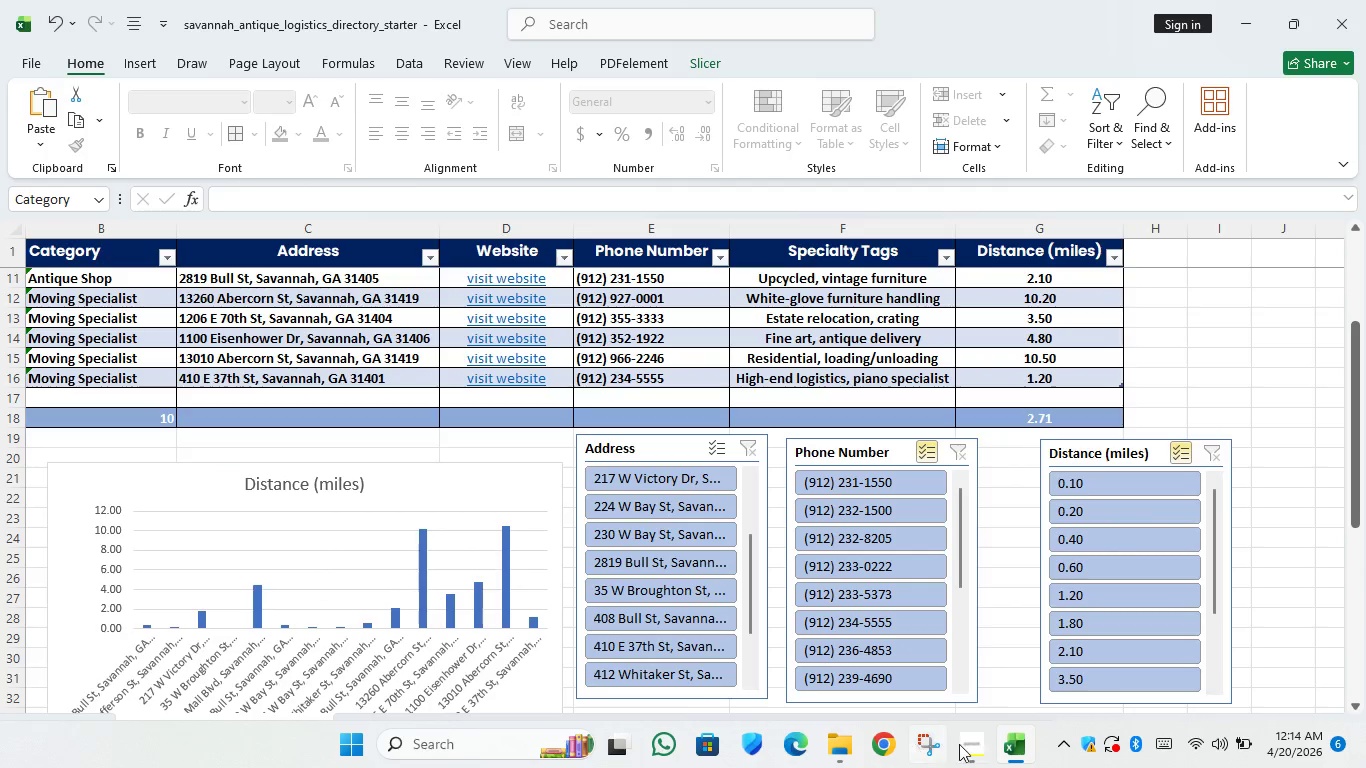 
left_click([963, 744])
 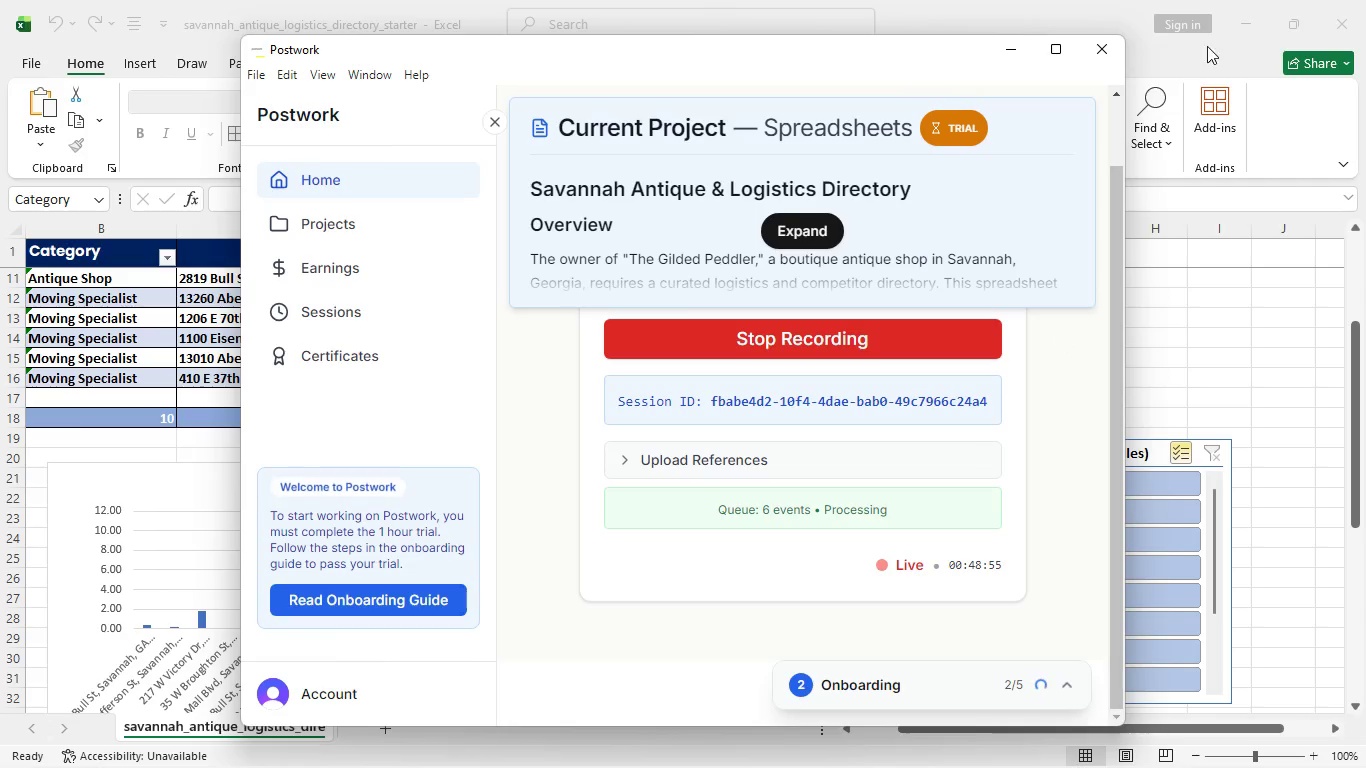 
wait(5.75)
 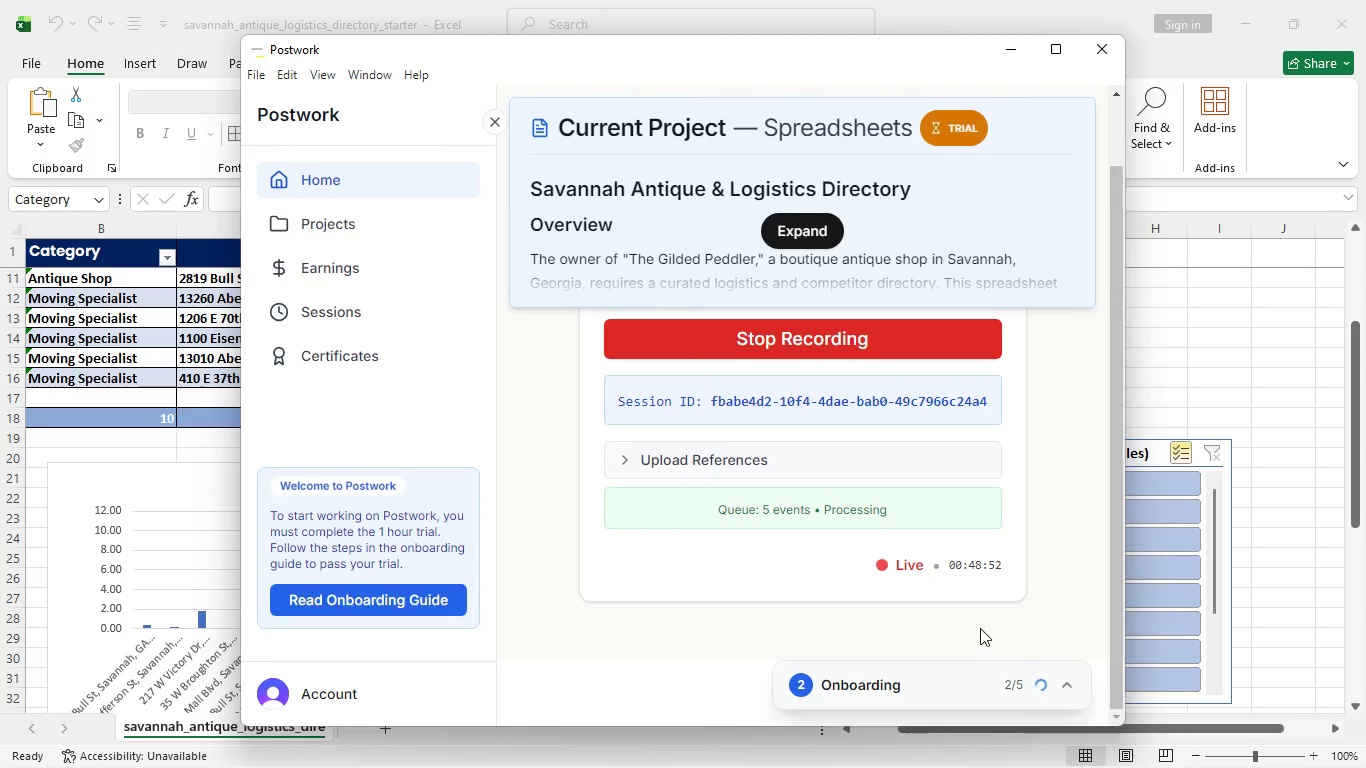 
left_click([1011, 70])
 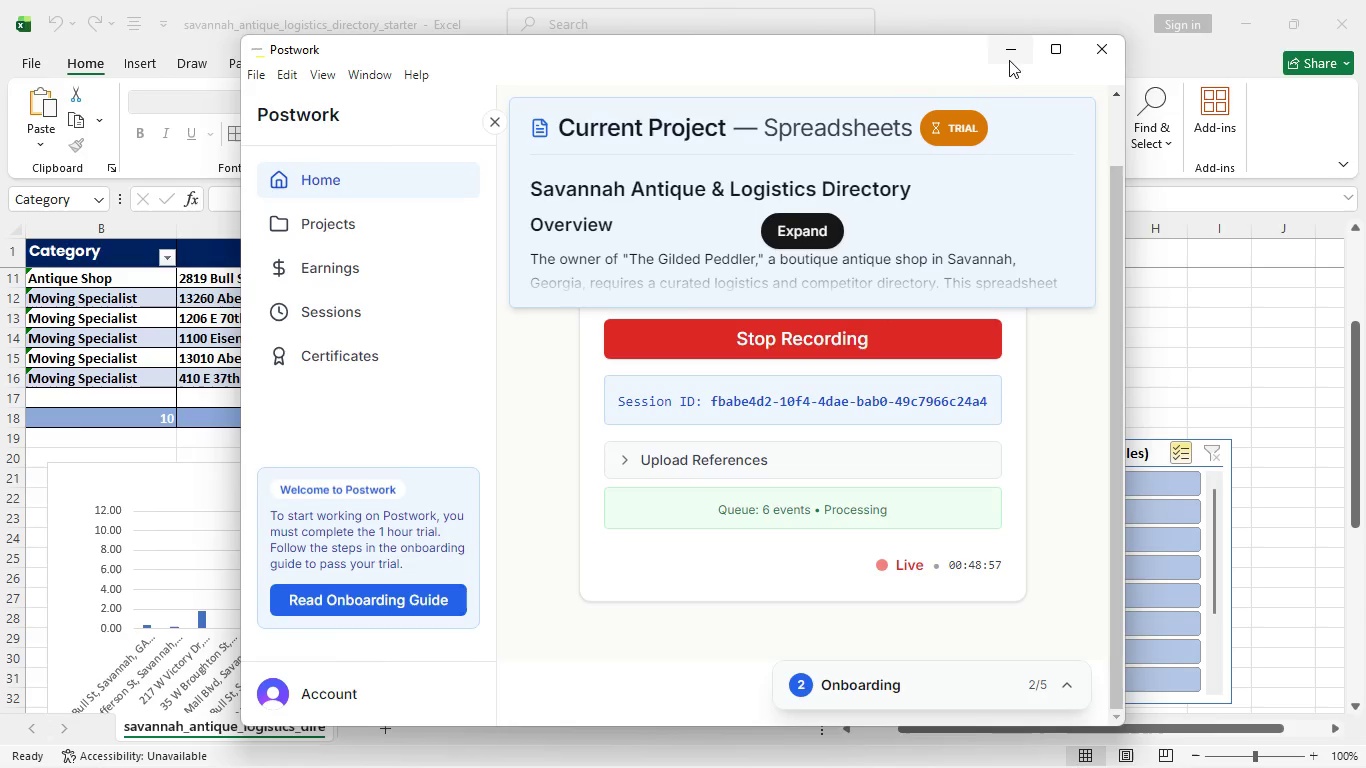 
left_click([1007, 56])
 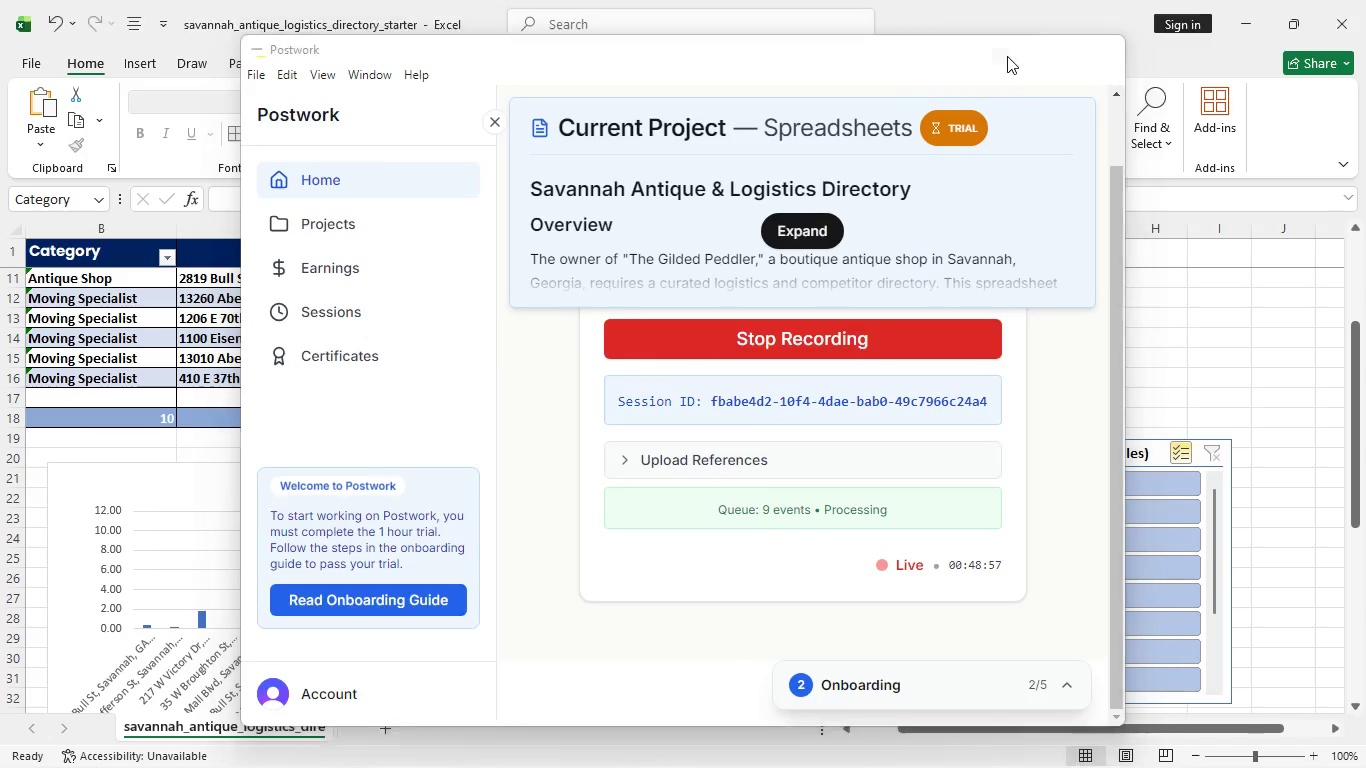 
mouse_move([273, 63])
 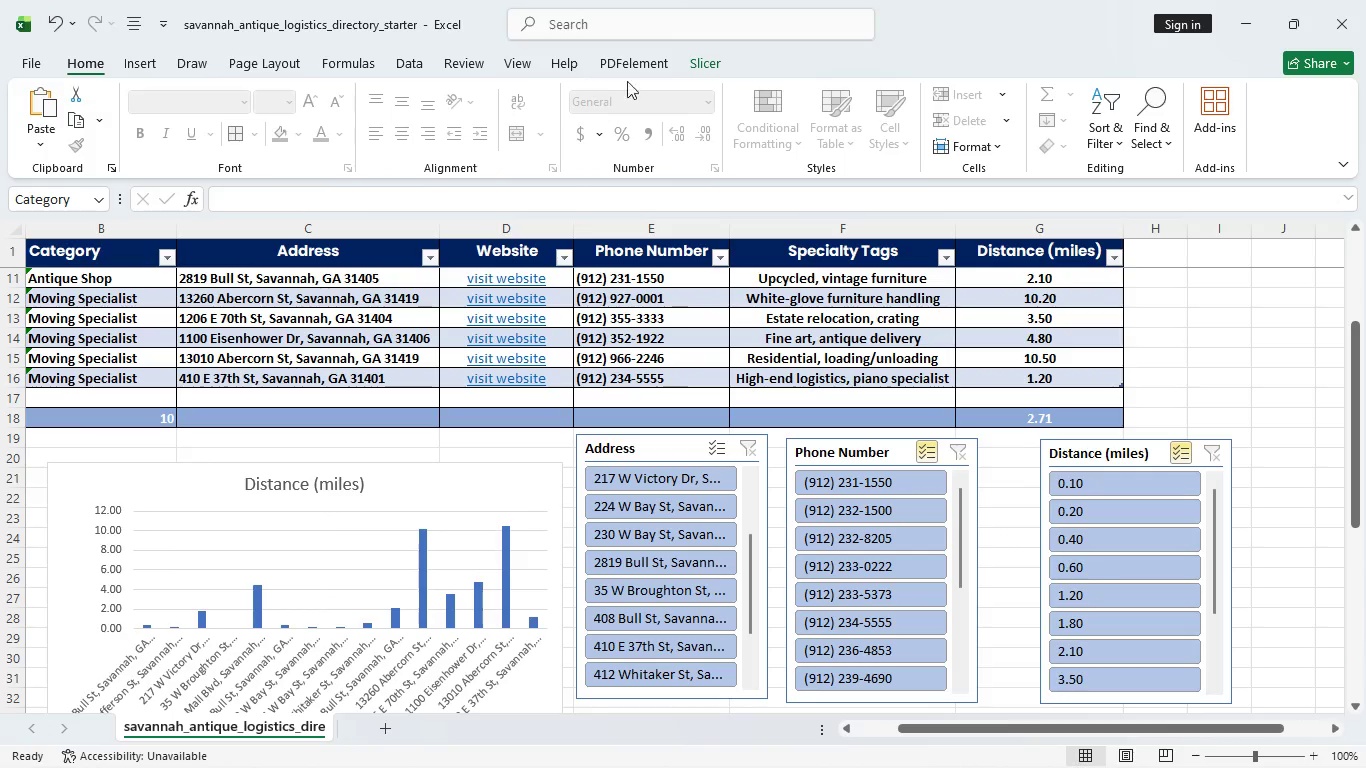 
scroll: coordinate [553, 588], scroll_direction: down, amount: 4.0
 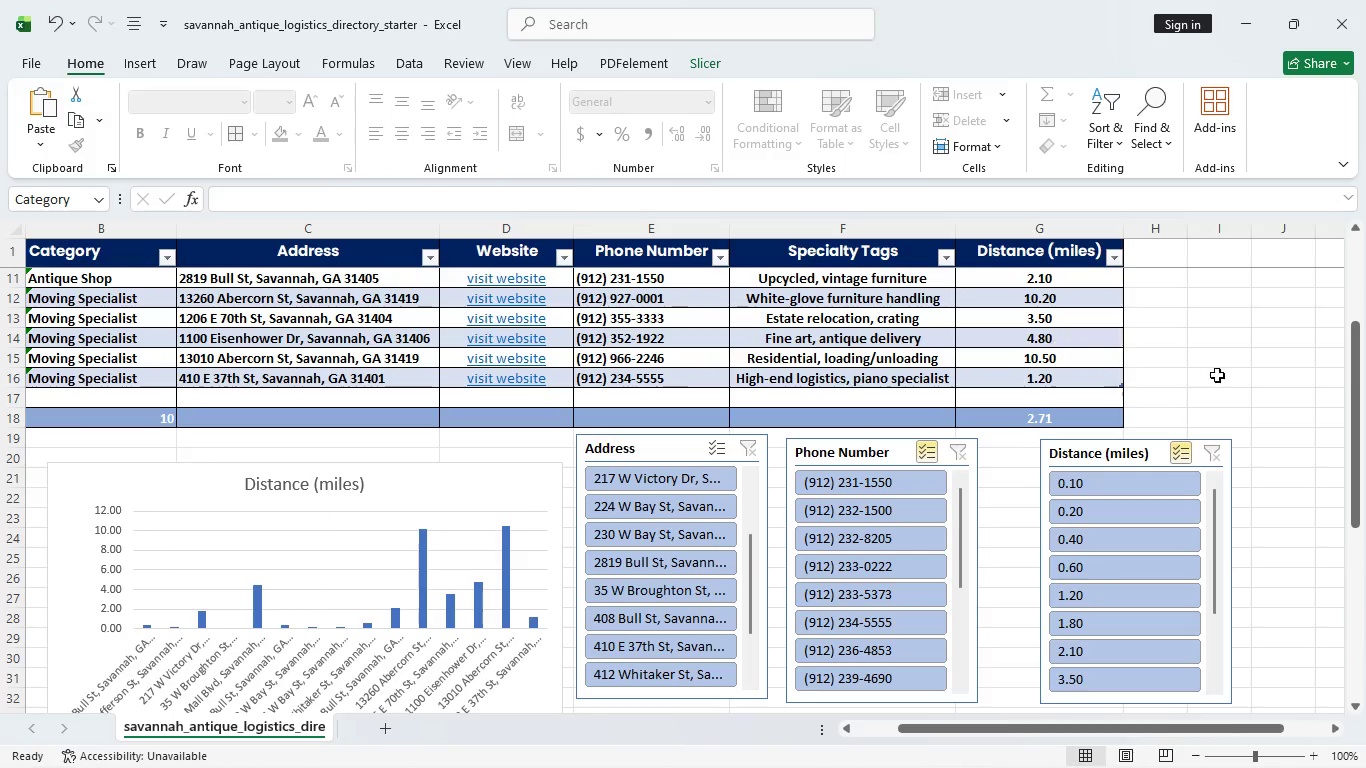 
scroll: coordinate [1211, 351], scroll_direction: up, amount: 8.0
 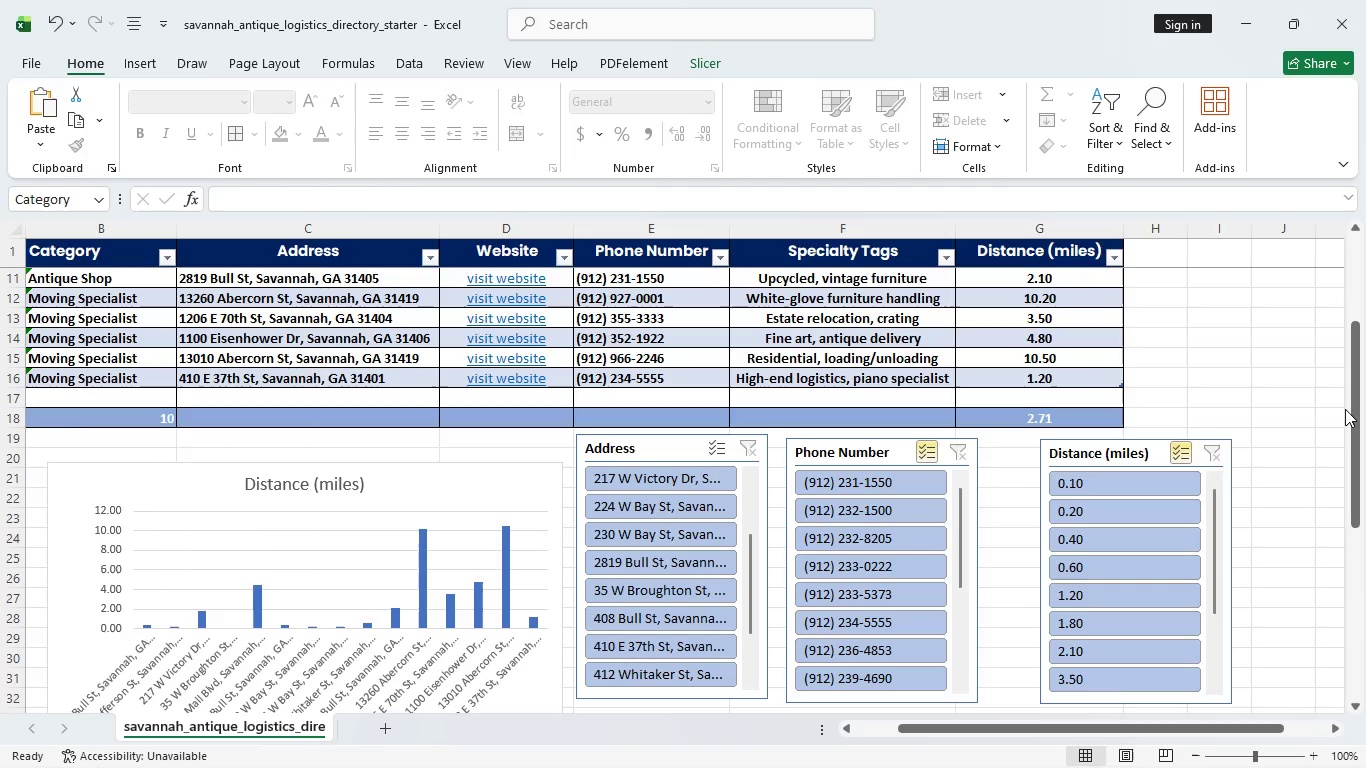 
left_click_drag(start_coordinate=[1365, 409], to_coordinate=[1364, 230])
 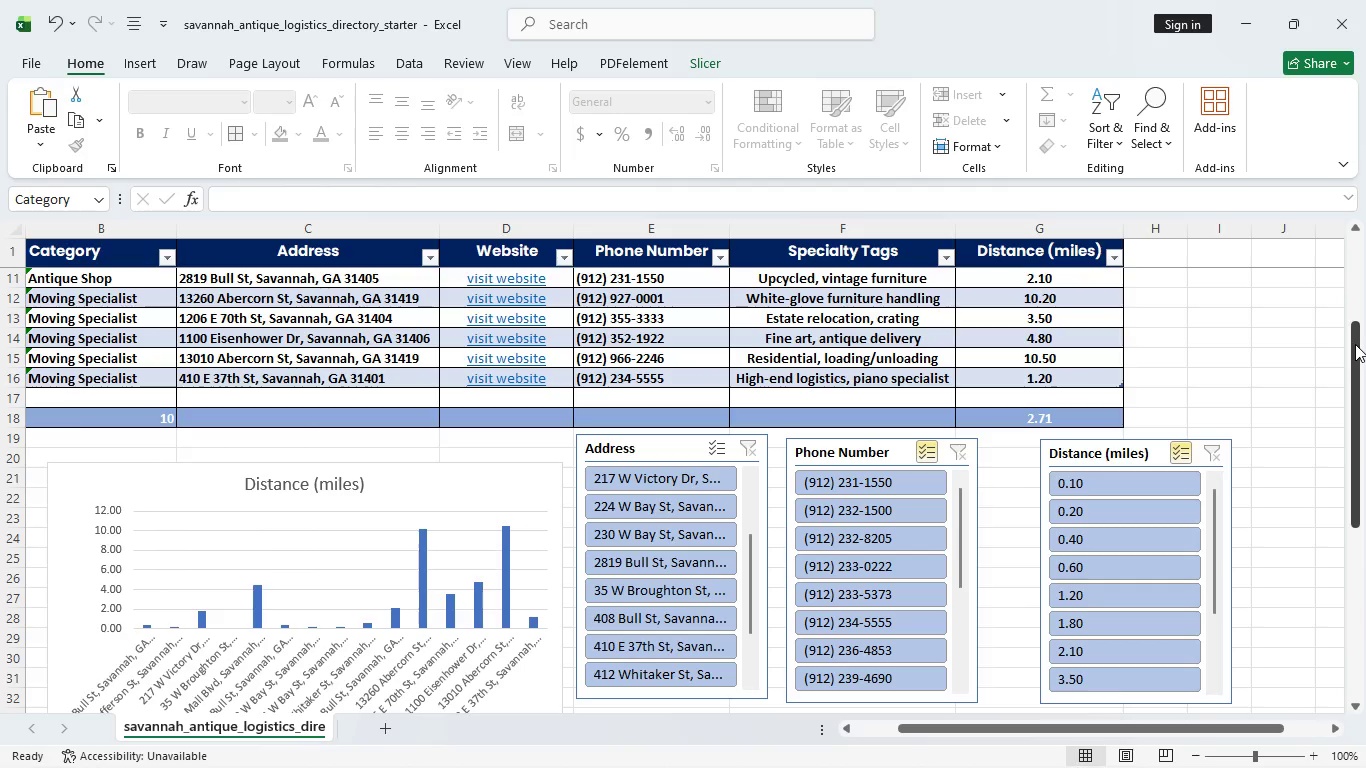 
left_click_drag(start_coordinate=[1355, 344], to_coordinate=[1345, 164])
 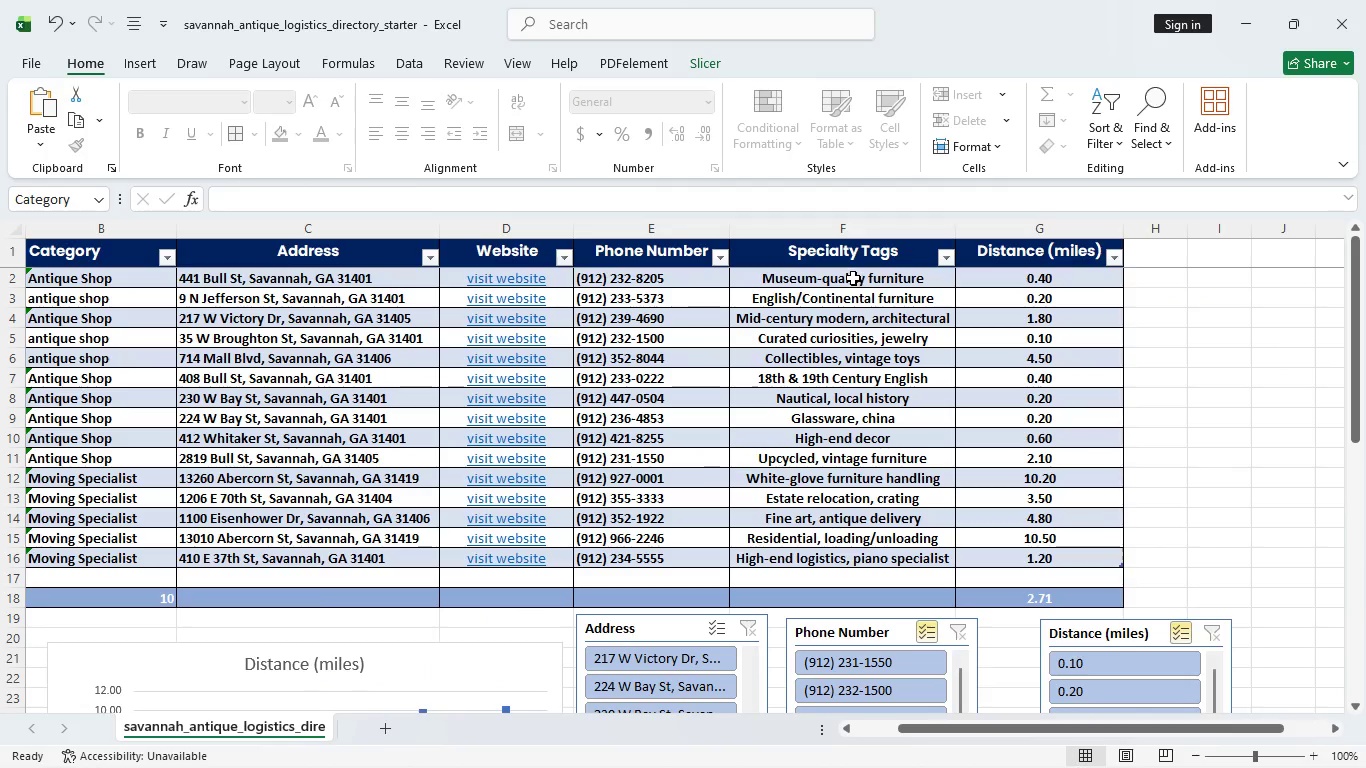 
left_click([853, 278])
 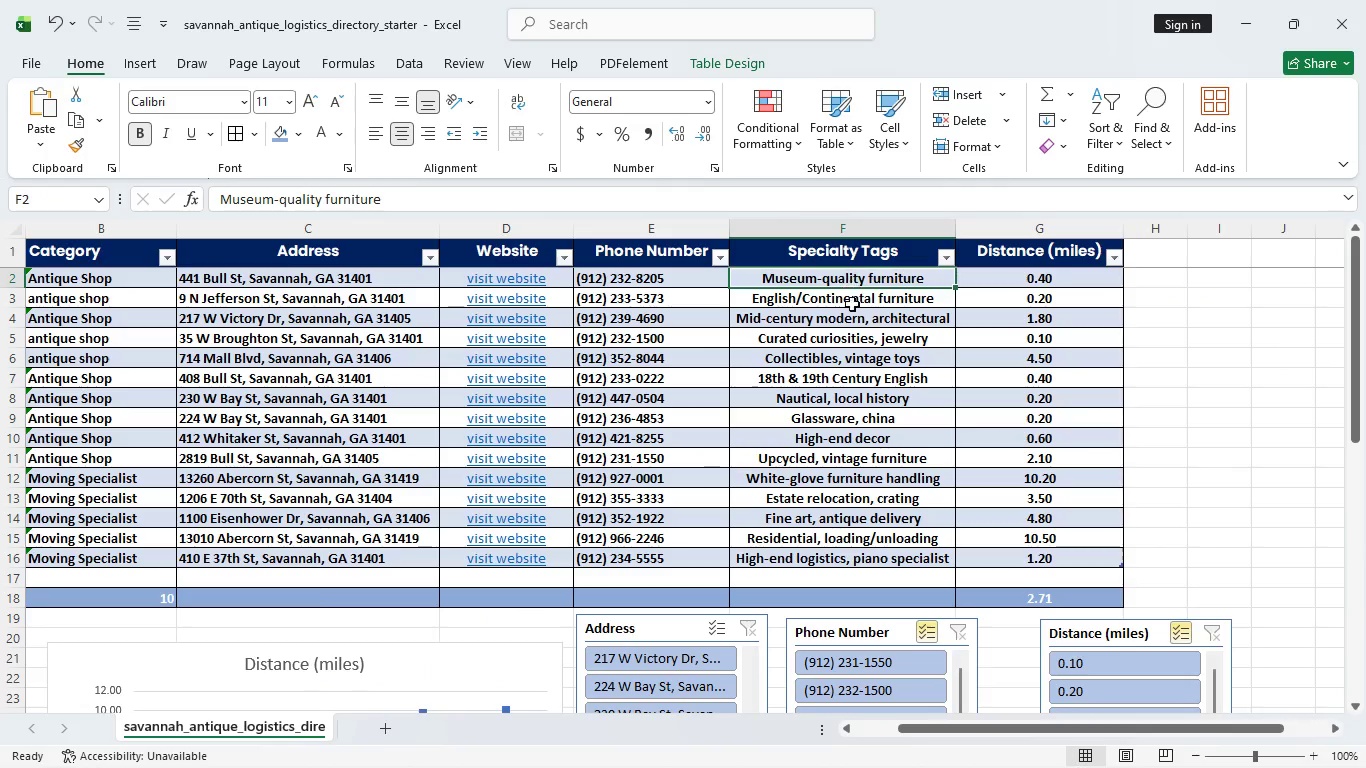 
left_click([851, 327])
 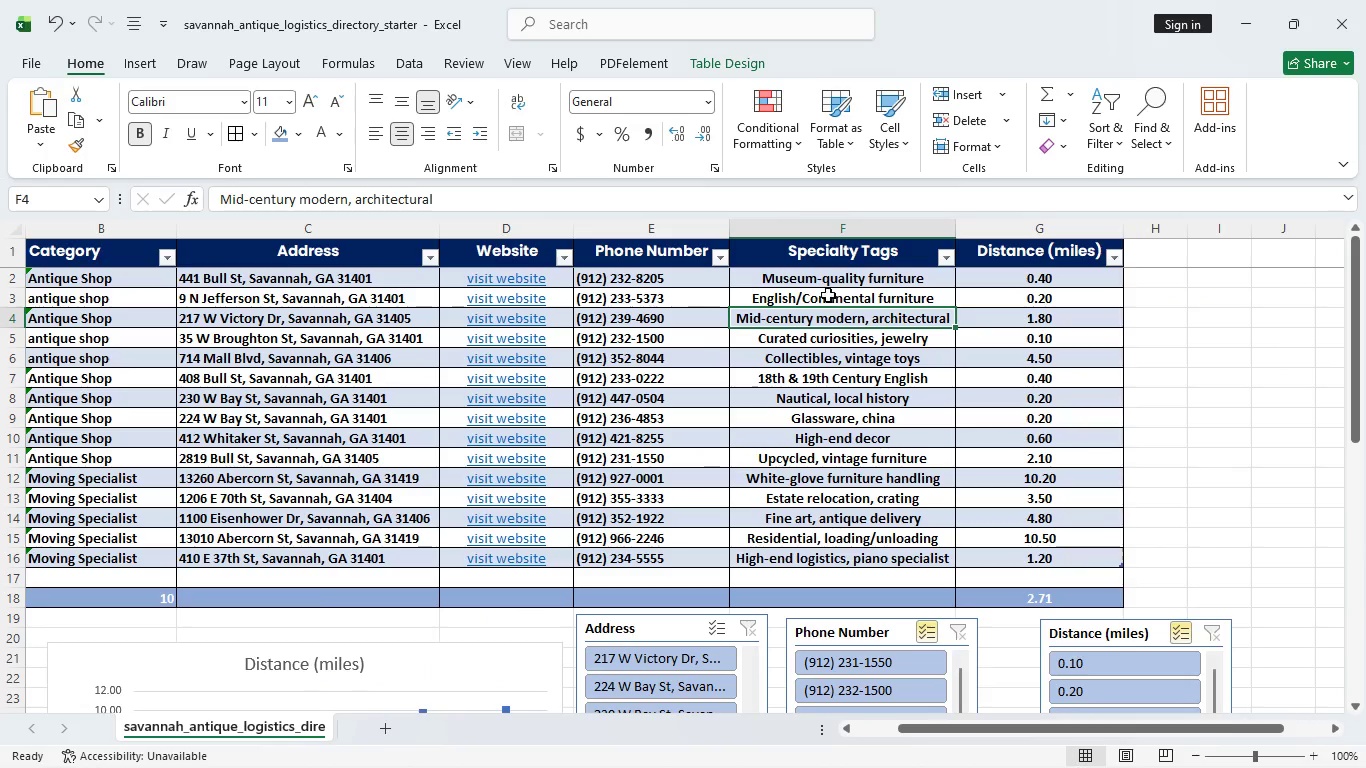 
left_click([831, 282])
 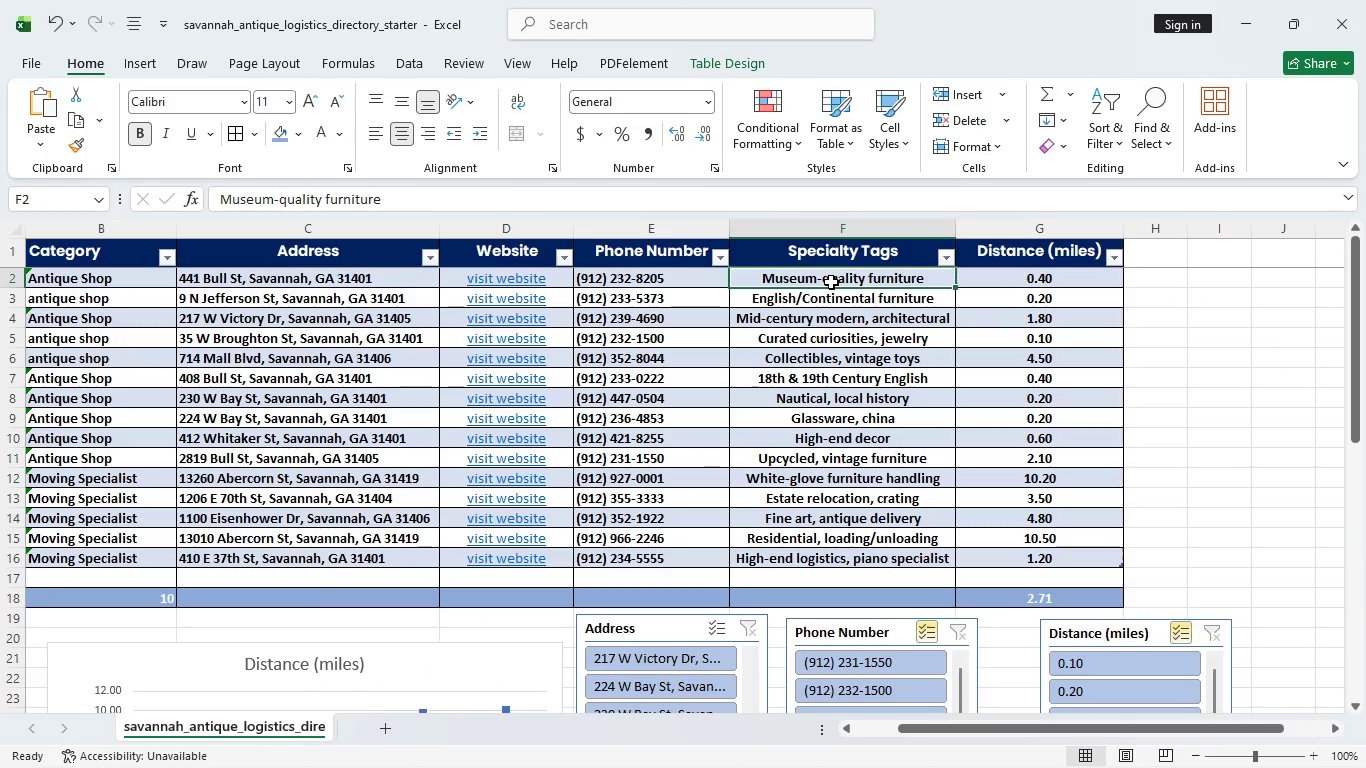 
hold_key(key=ShiftLeft, duration=1.5)
left_click_drag(start_coordinate=[831, 282], to_coordinate=[822, 558])
 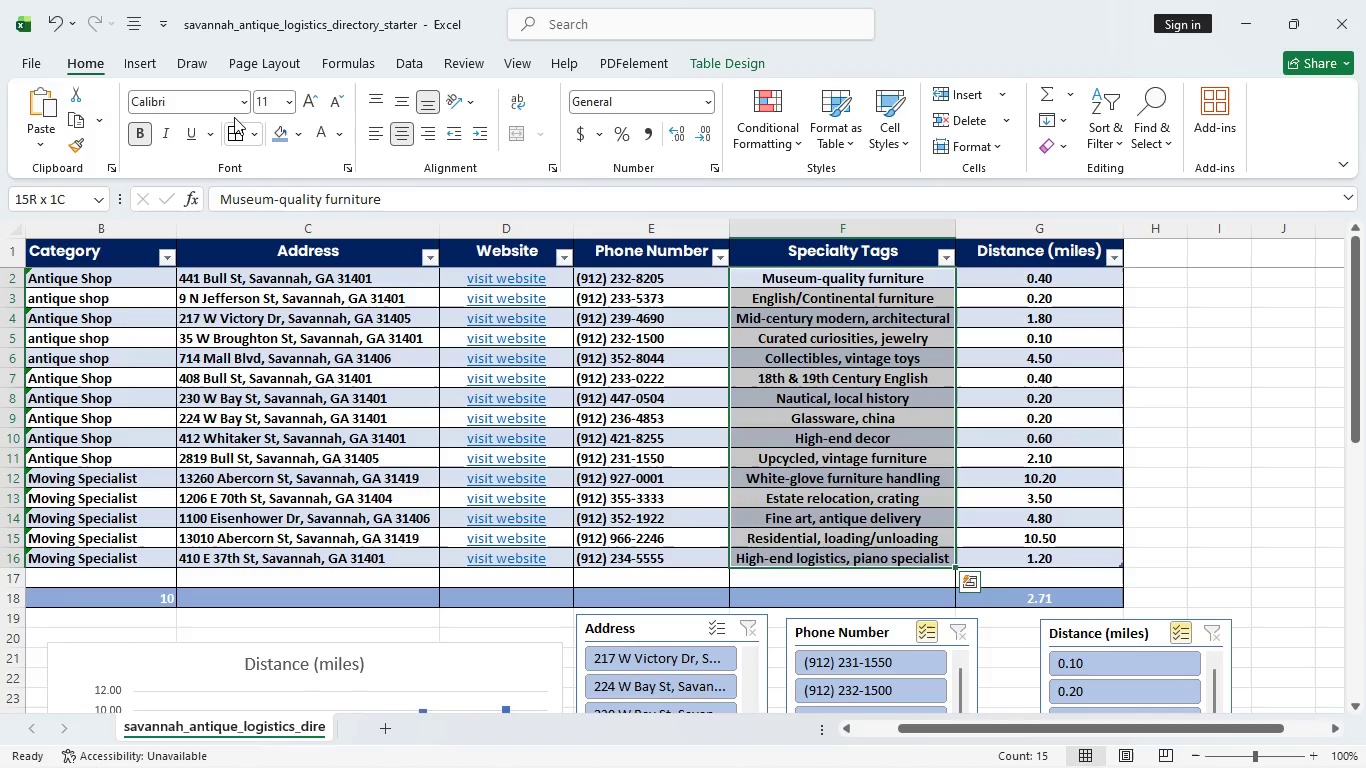 
hold_key(key=ShiftLeft, duration=0.45)
 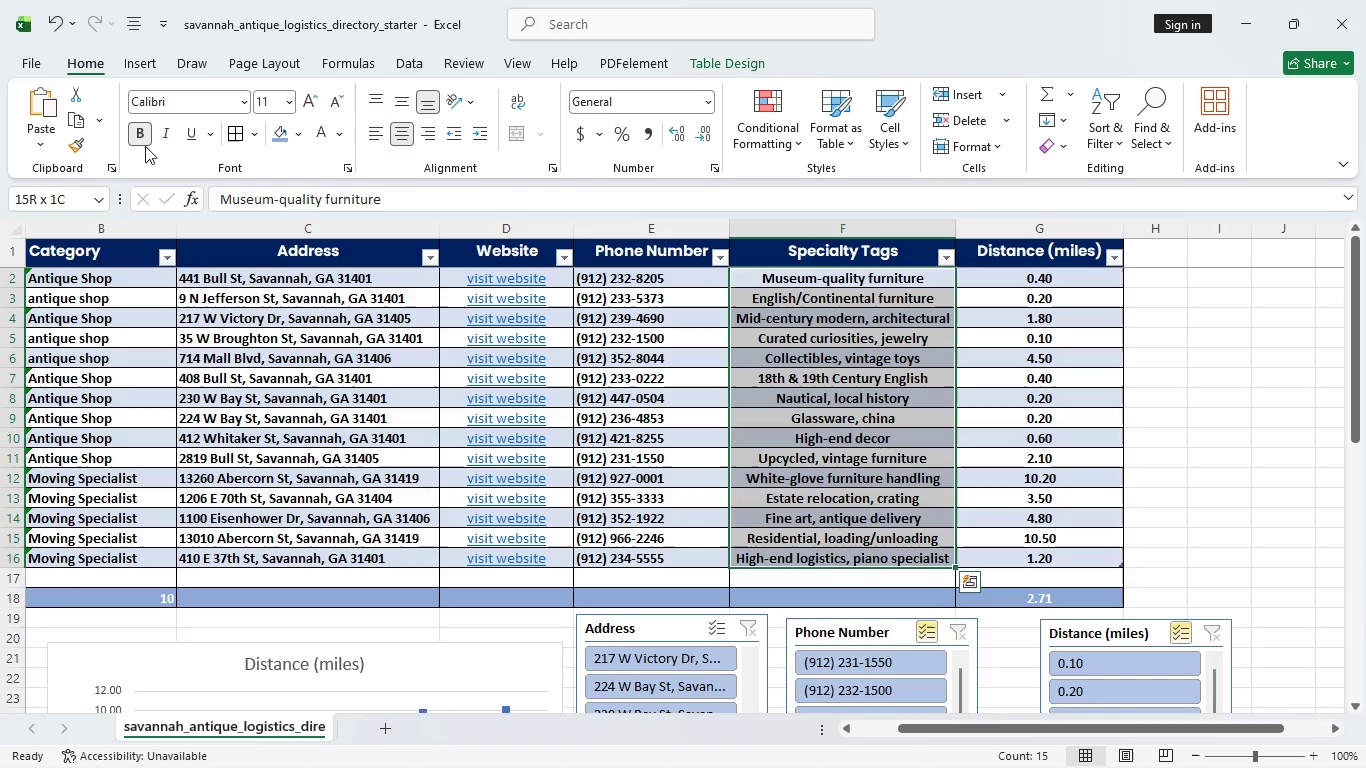 
left_click([141, 138])
 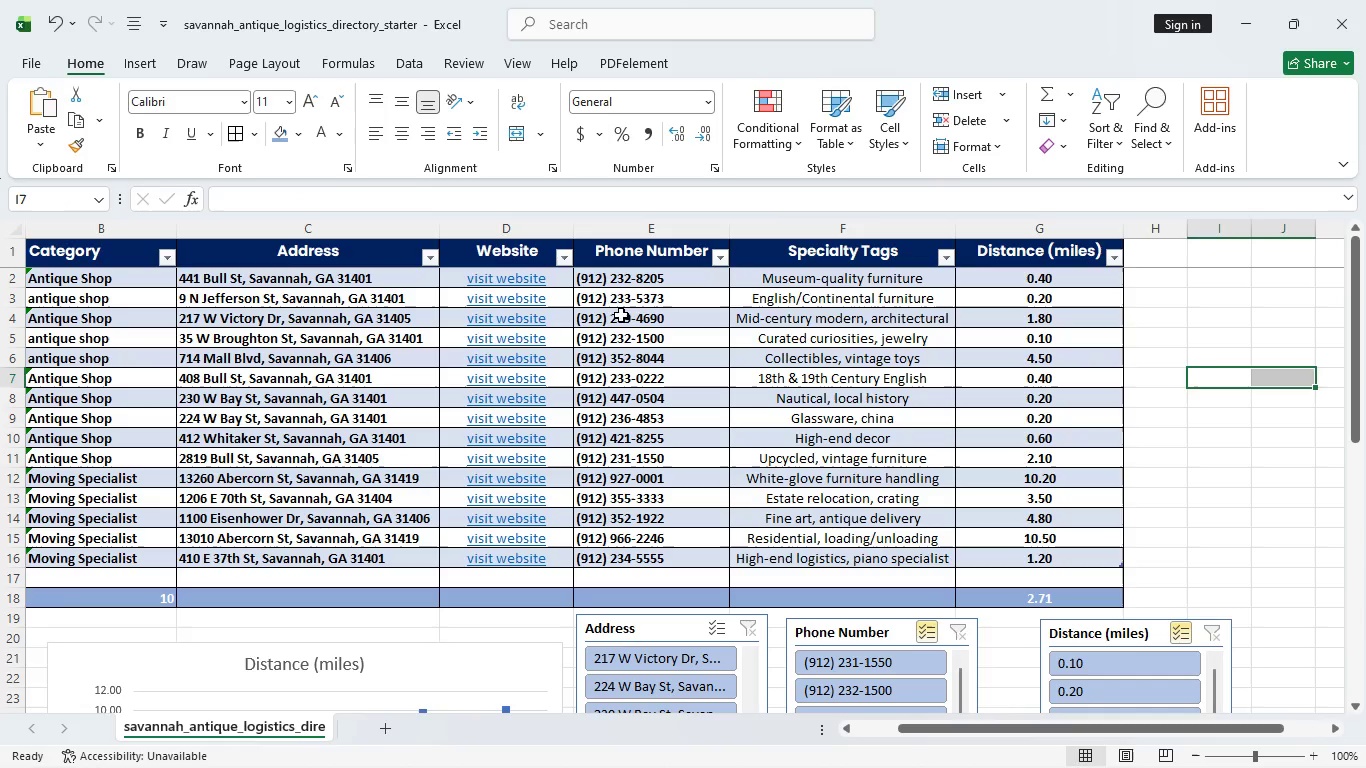 
left_click([622, 285])
 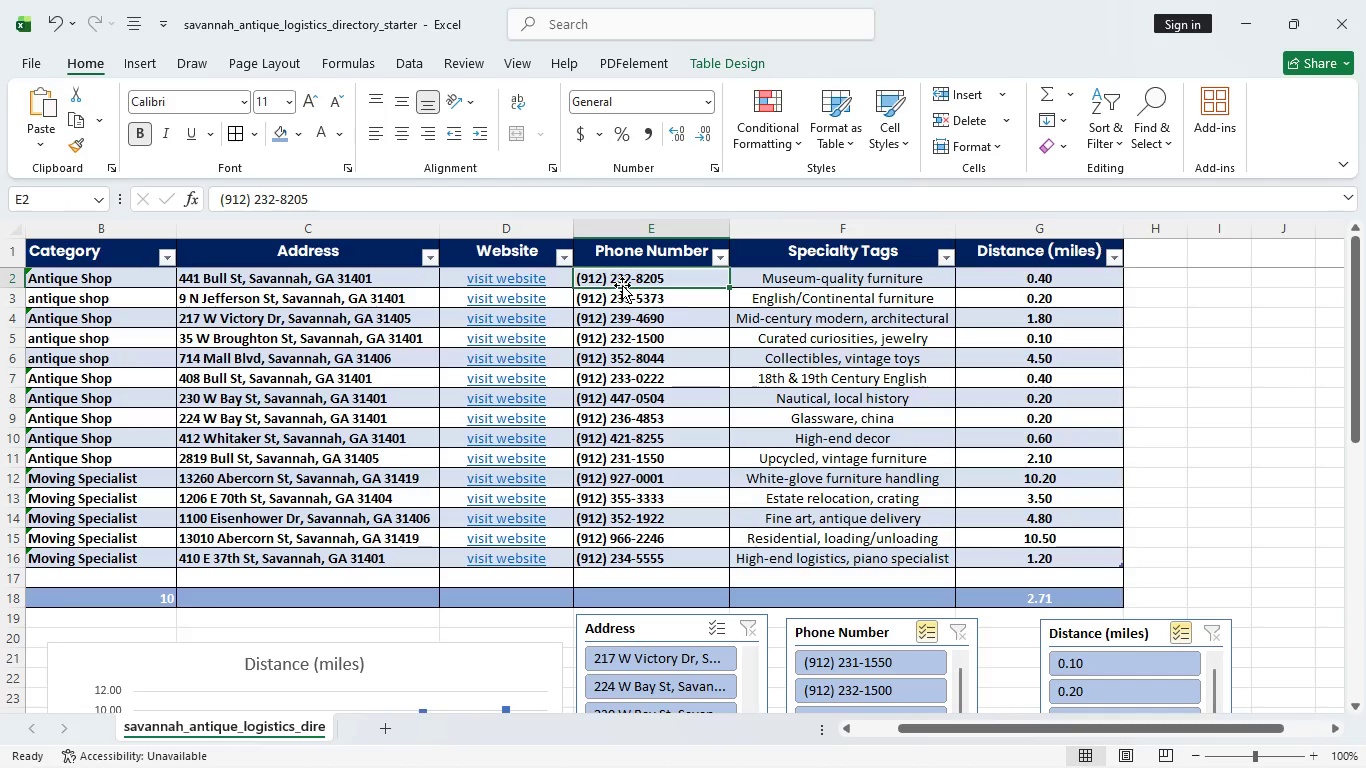 
hold_key(key=ShiftLeft, duration=4.94)
left_click_drag(start_coordinate=[622, 282], to_coordinate=[619, 564])
 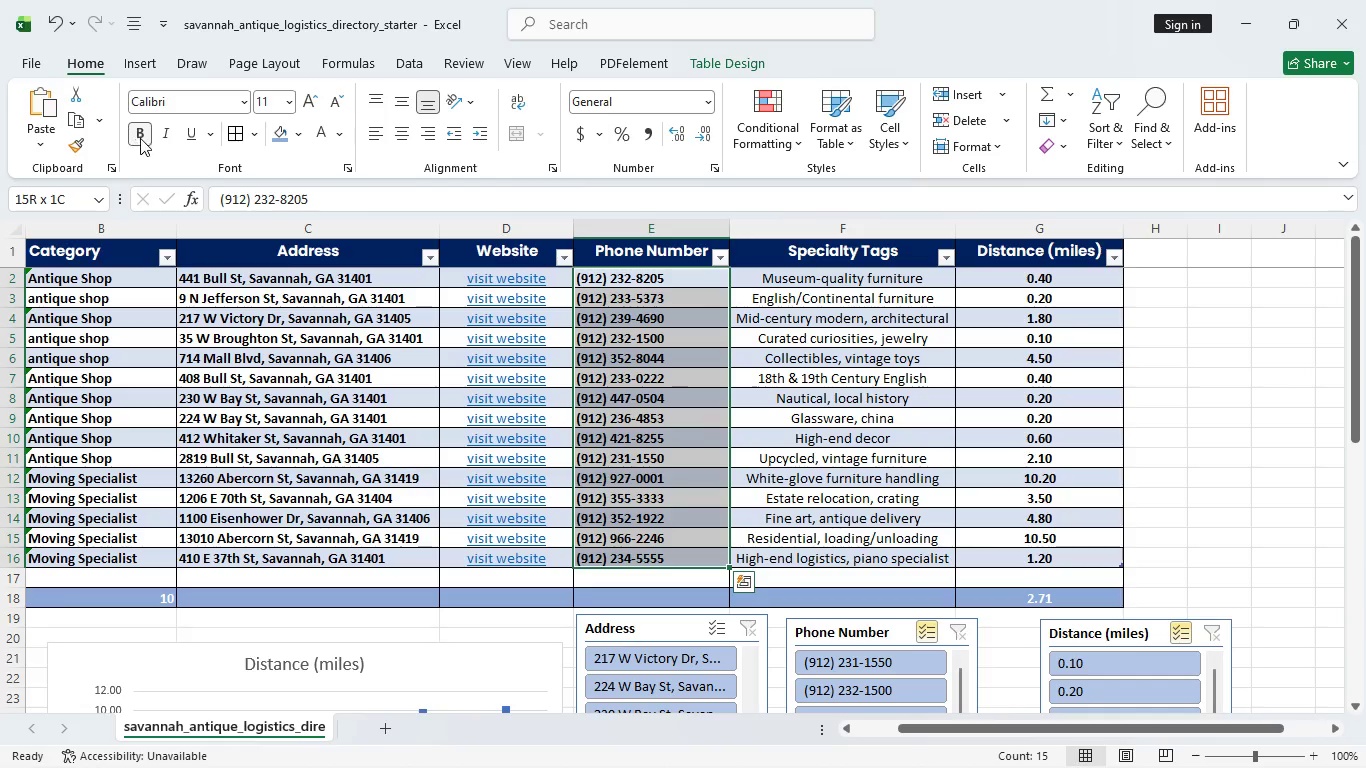 
left_click([141, 138])
 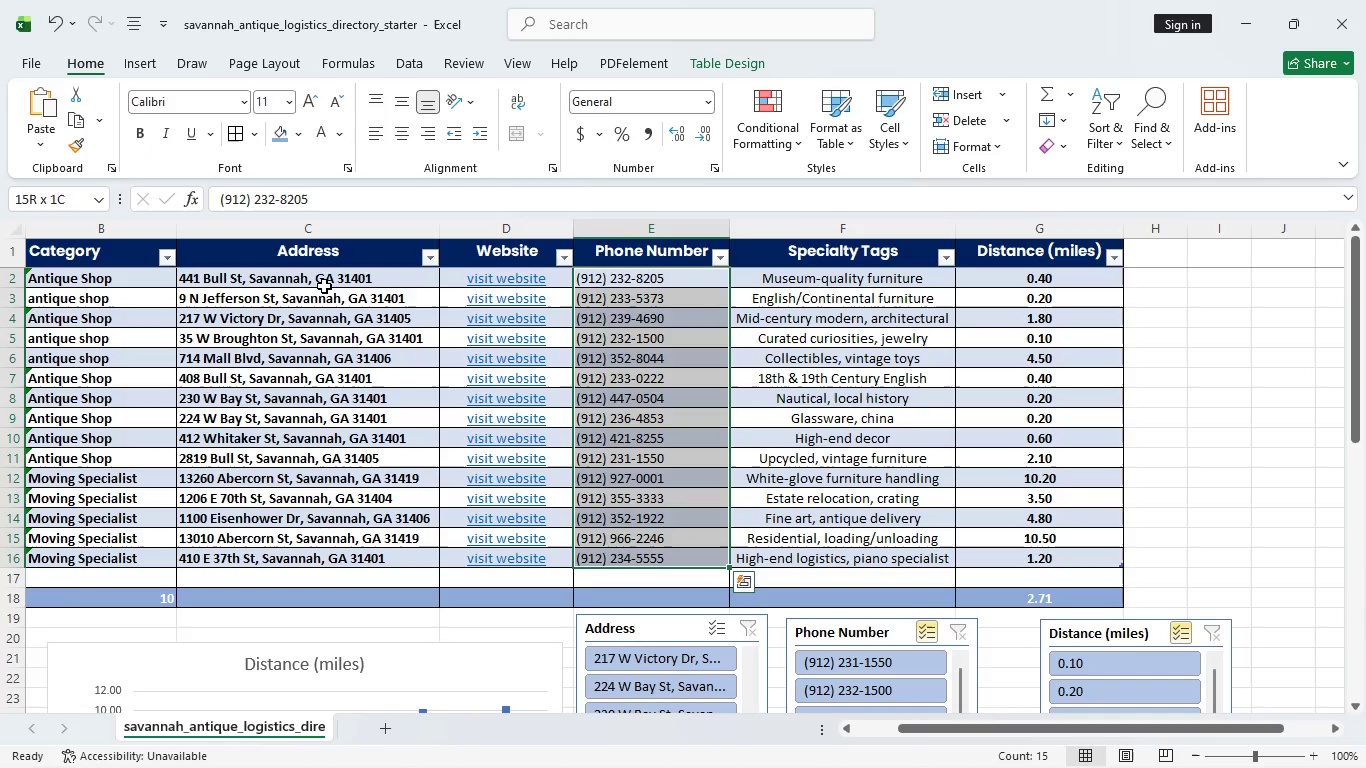 
left_click([323, 279])
 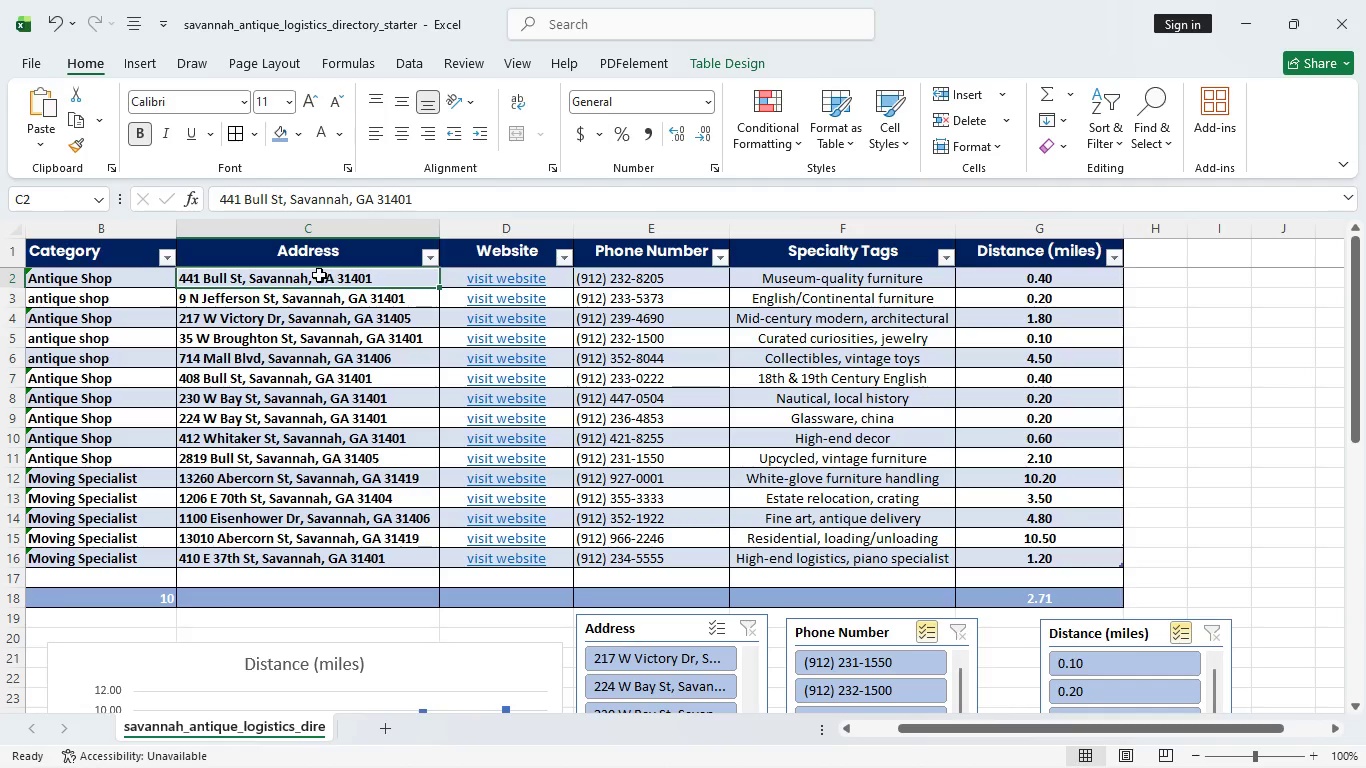 
hold_key(key=ShiftLeft, duration=1.19)
left_click_drag(start_coordinate=[319, 275], to_coordinate=[310, 556])
 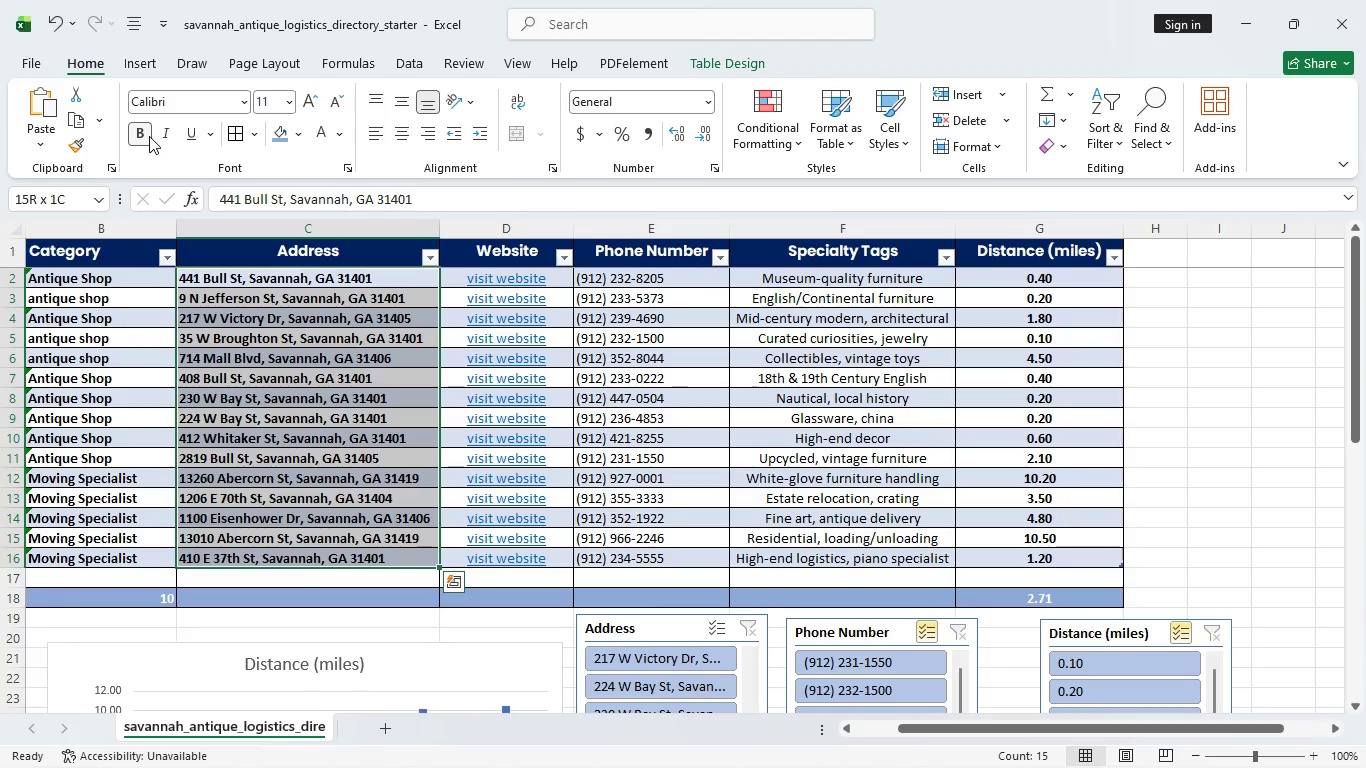 
left_click([149, 136])
 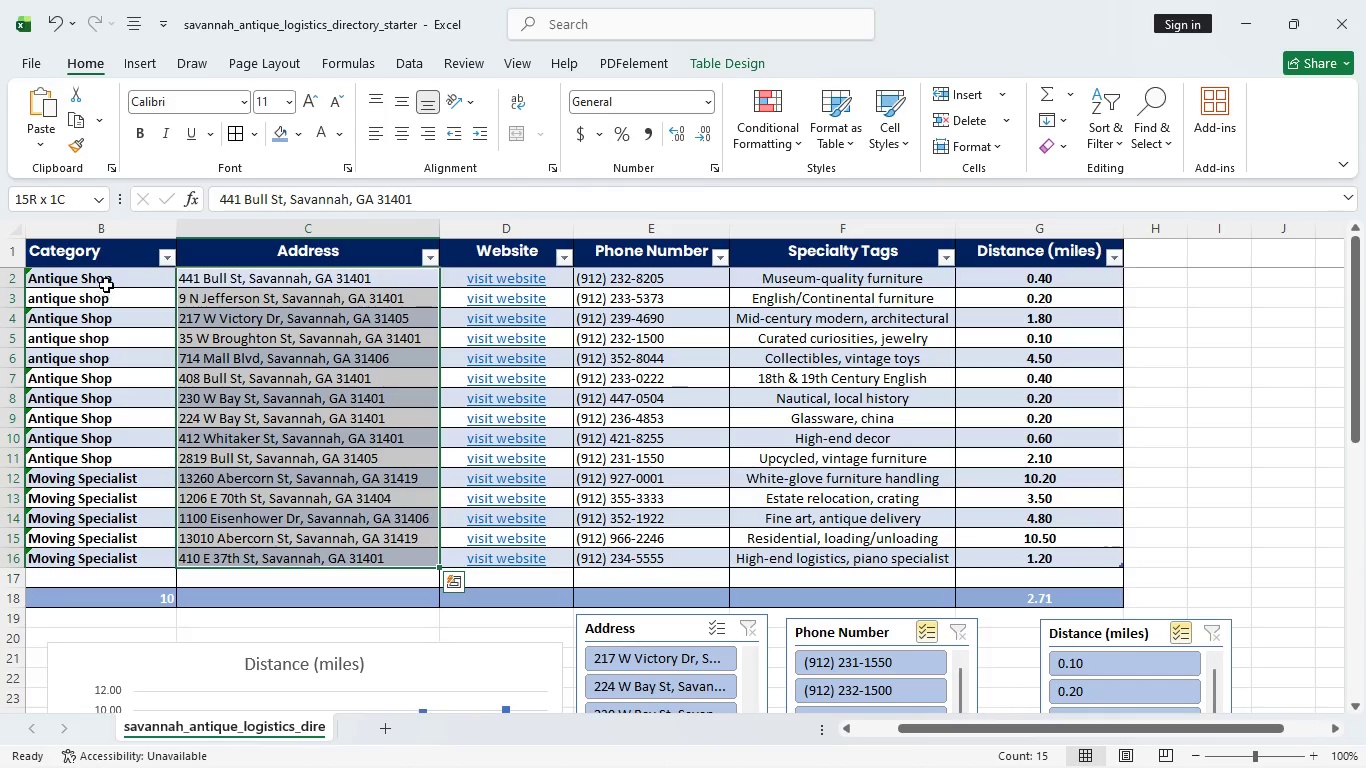 
left_click_drag(start_coordinate=[111, 275], to_coordinate=[116, 274])
 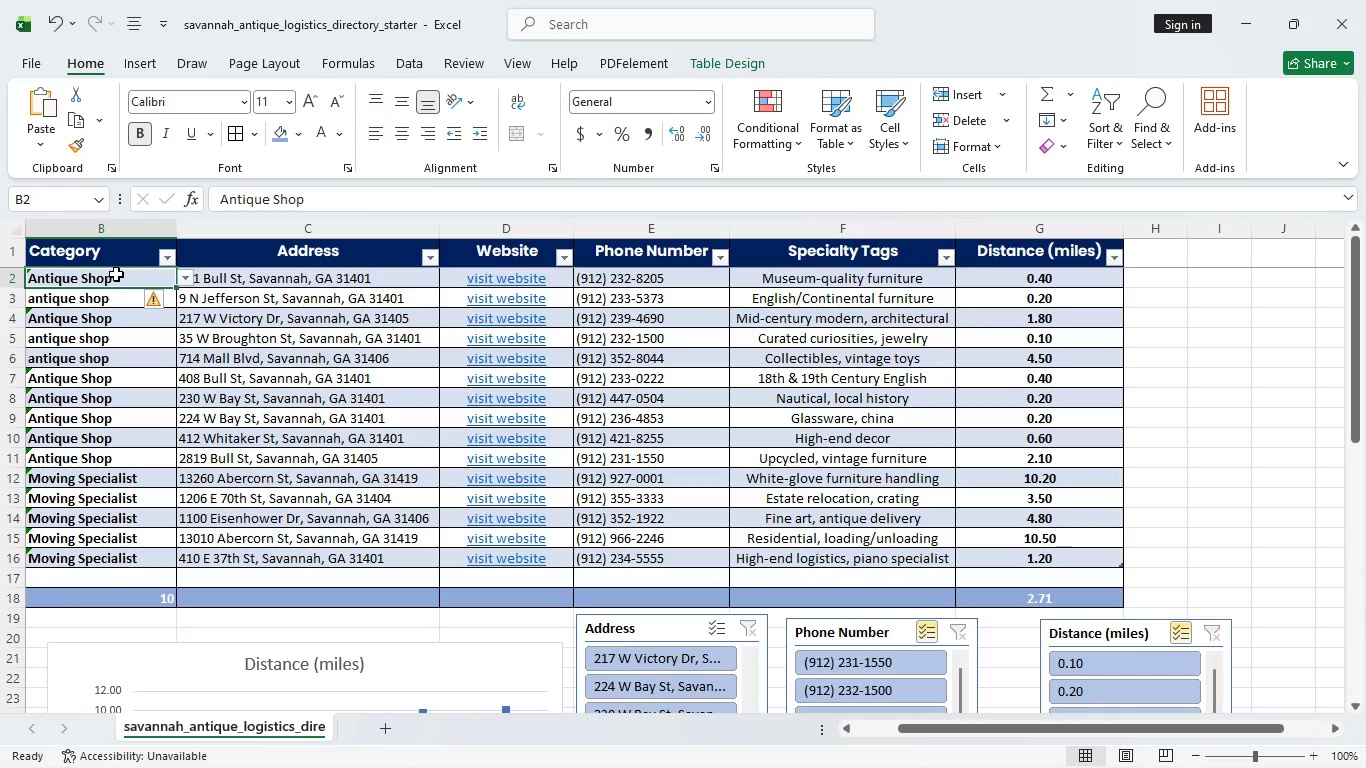 
hold_key(key=ShiftLeft, duration=1.34)
left_click_drag(start_coordinate=[116, 274], to_coordinate=[119, 556])
 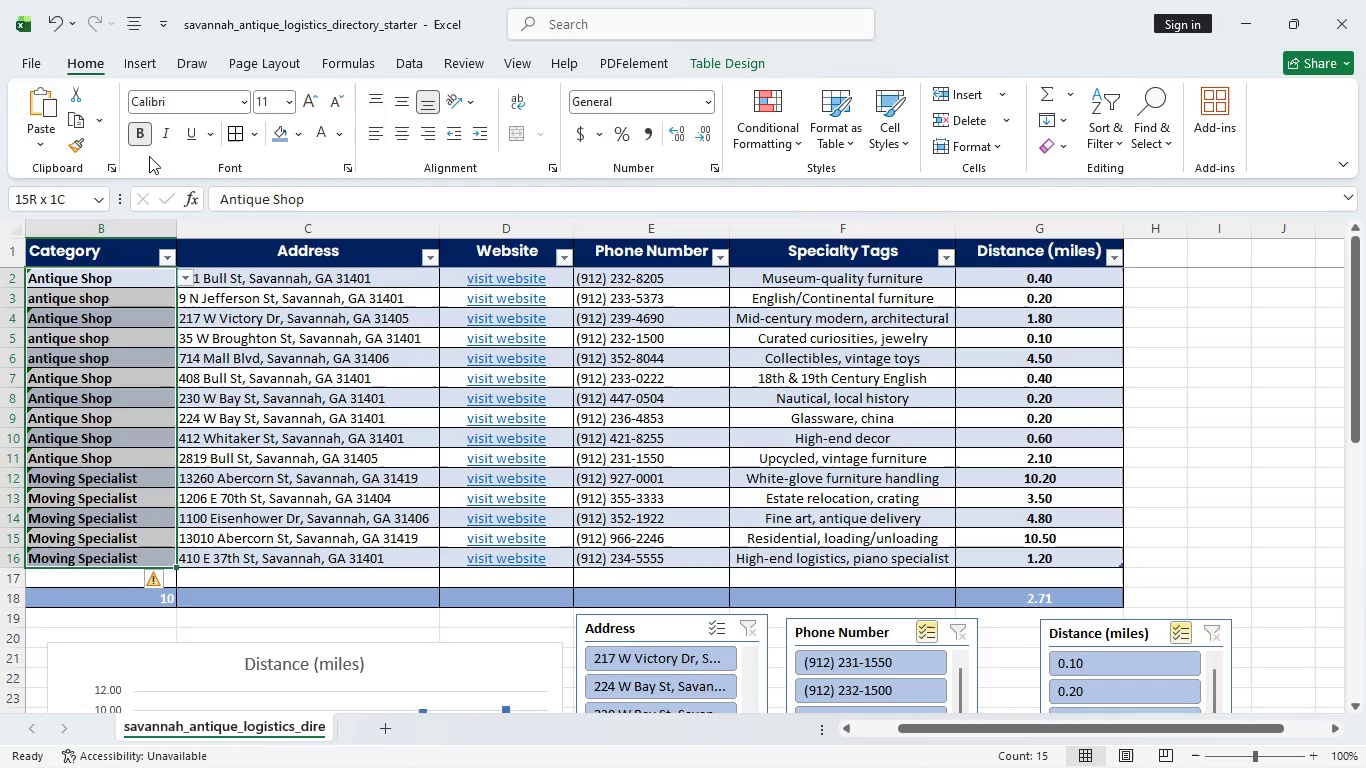 
left_click([149, 144])
 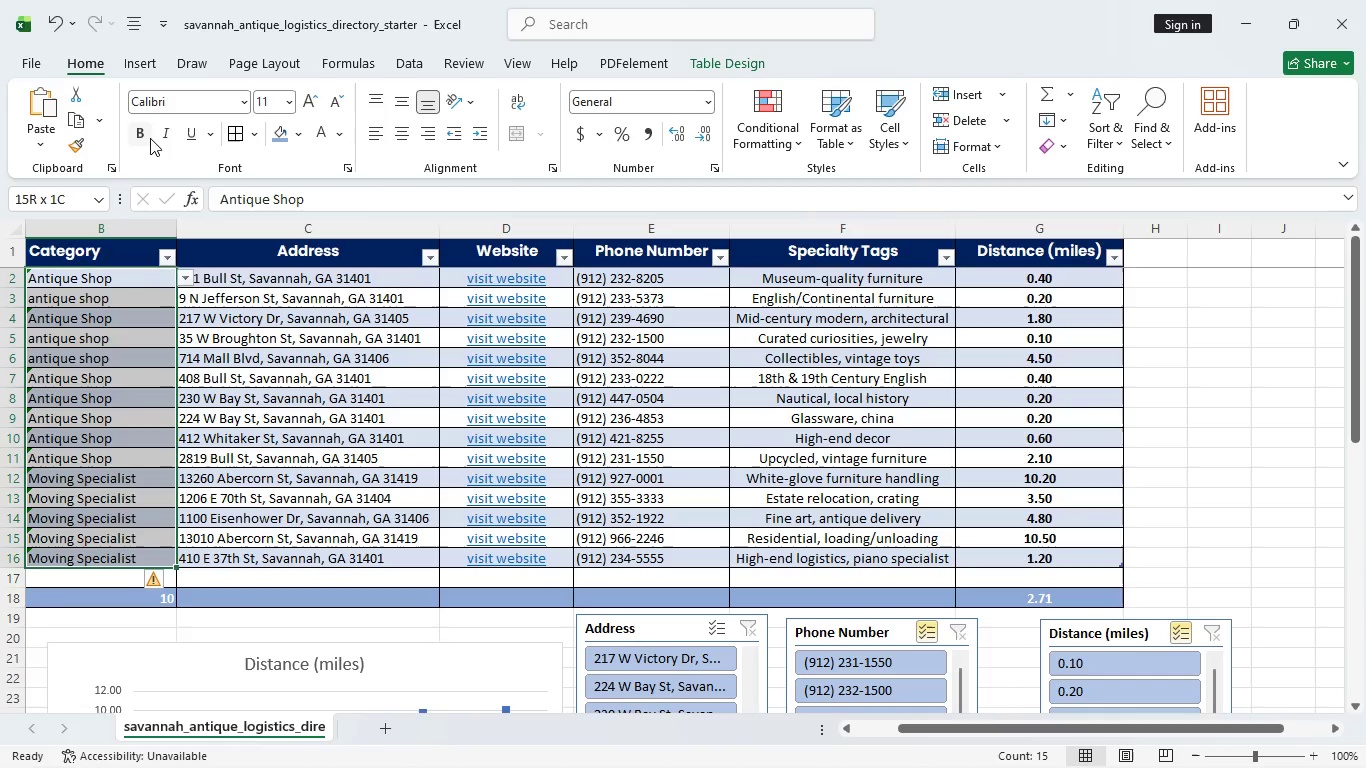 
wait(11.03)
 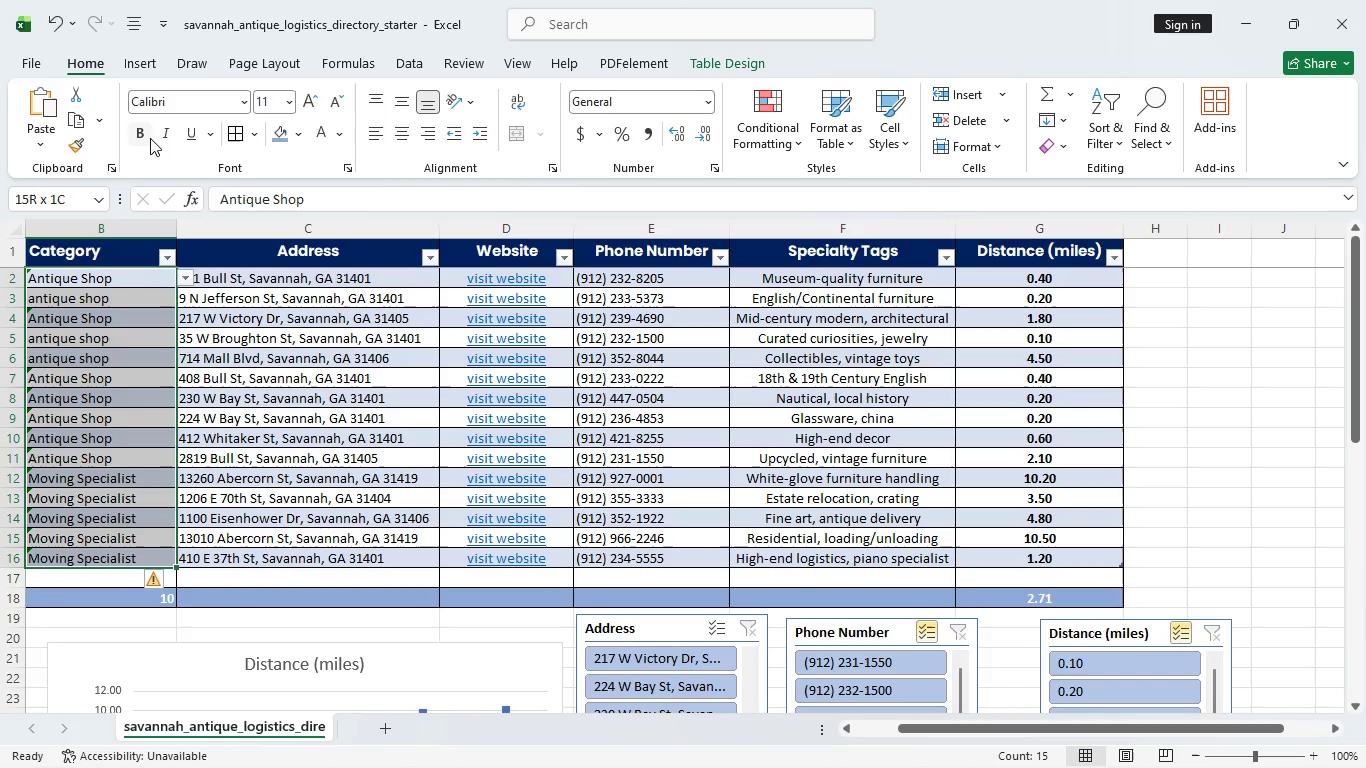 
left_click_drag(start_coordinate=[1054, 280], to_coordinate=[1061, 280])
 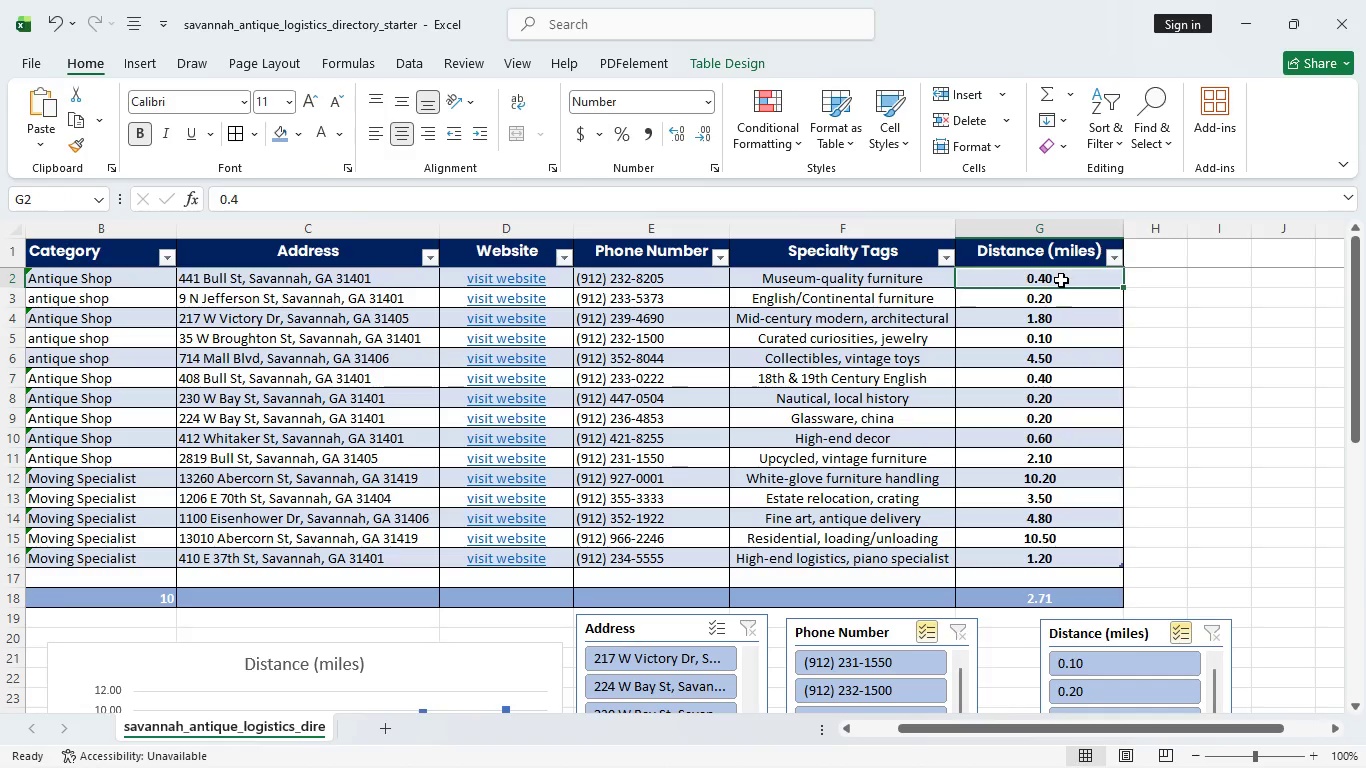 
hold_key(key=ShiftLeft, duration=1.08)
 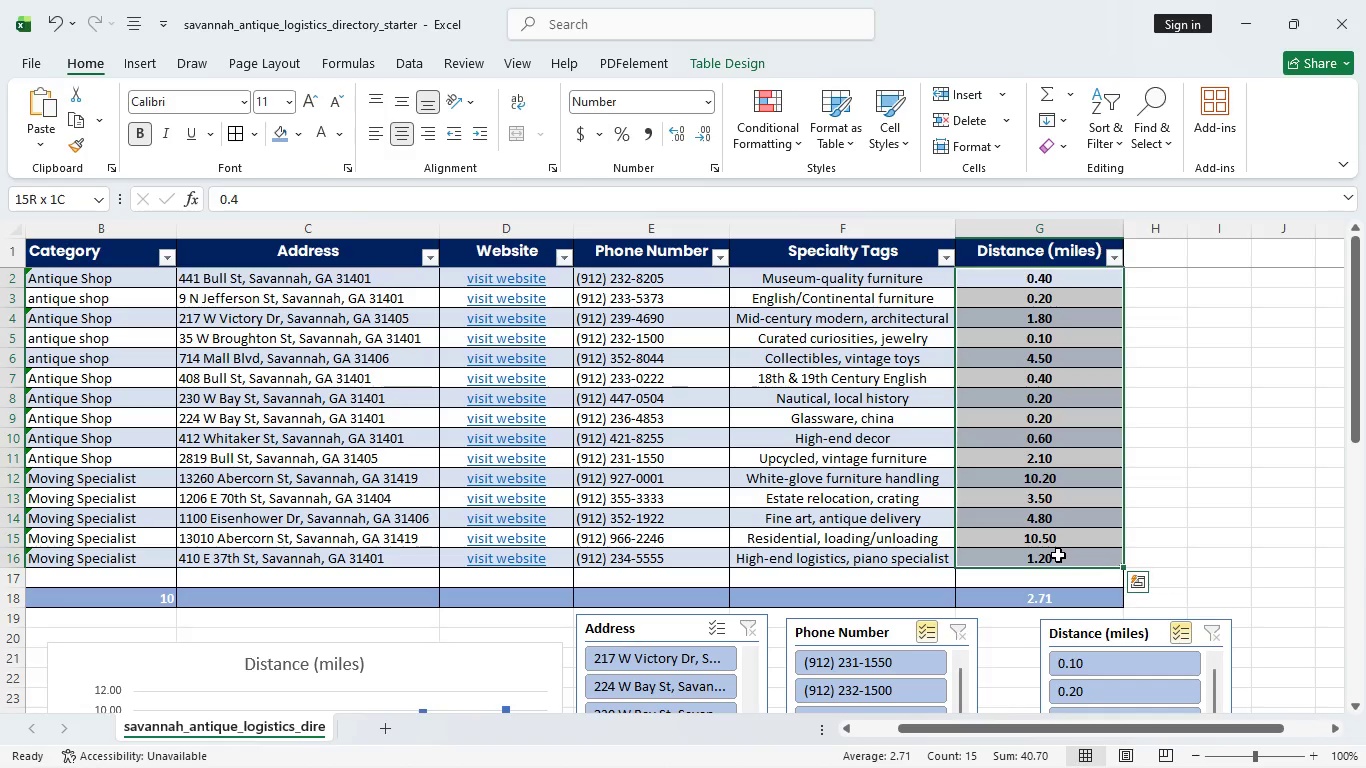 